 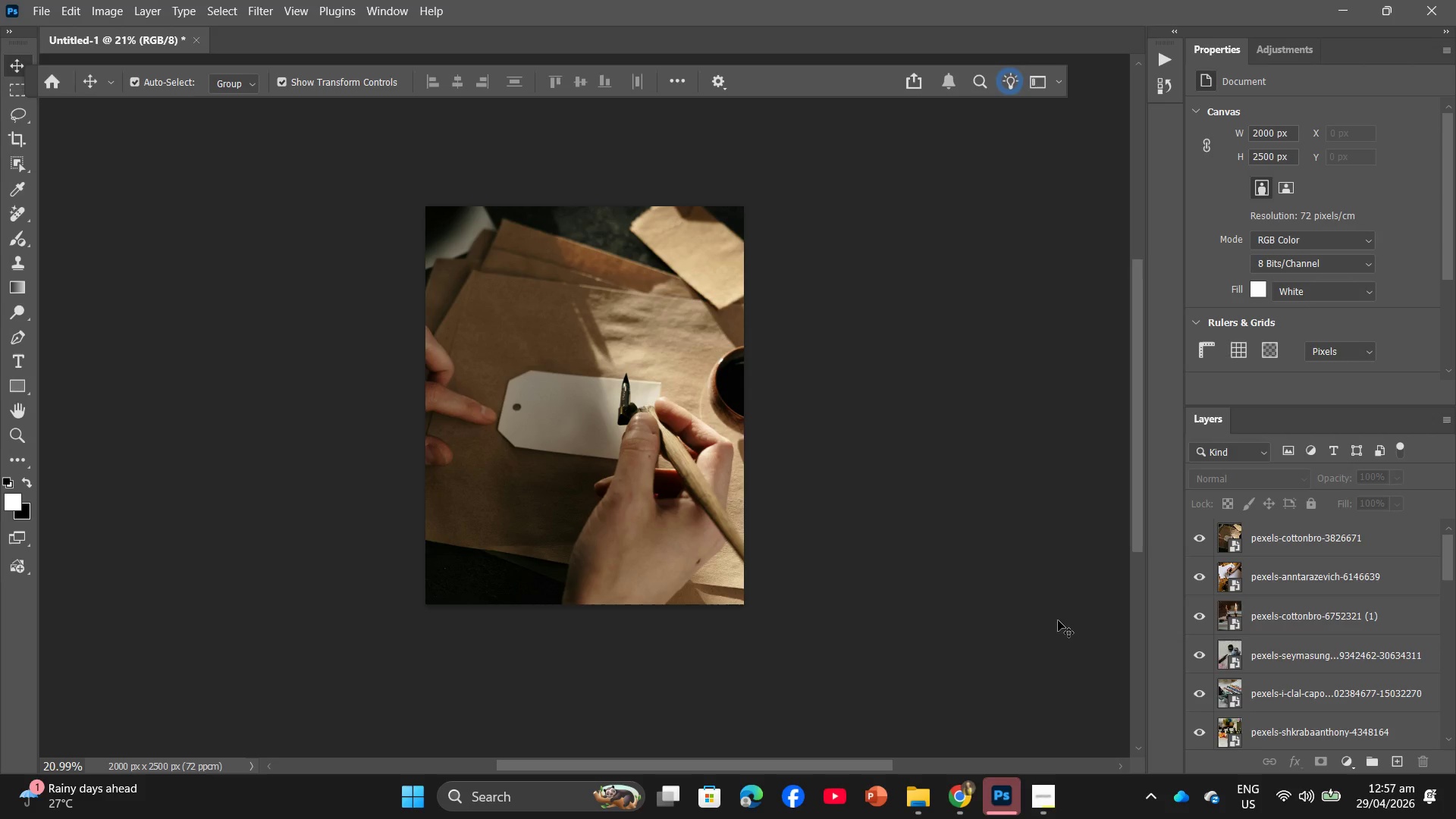 
left_click([916, 804])
 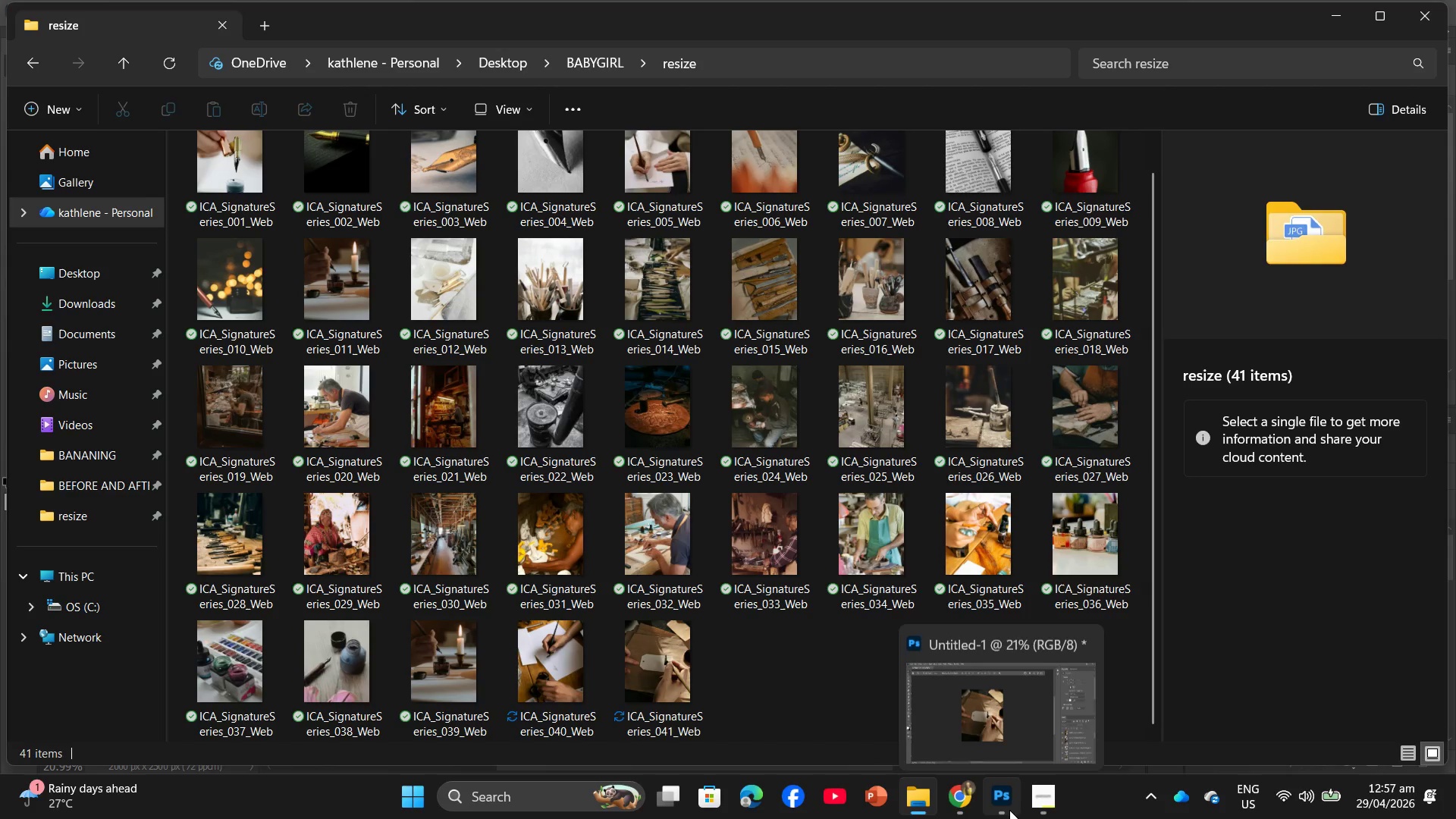 
left_click([987, 804])
 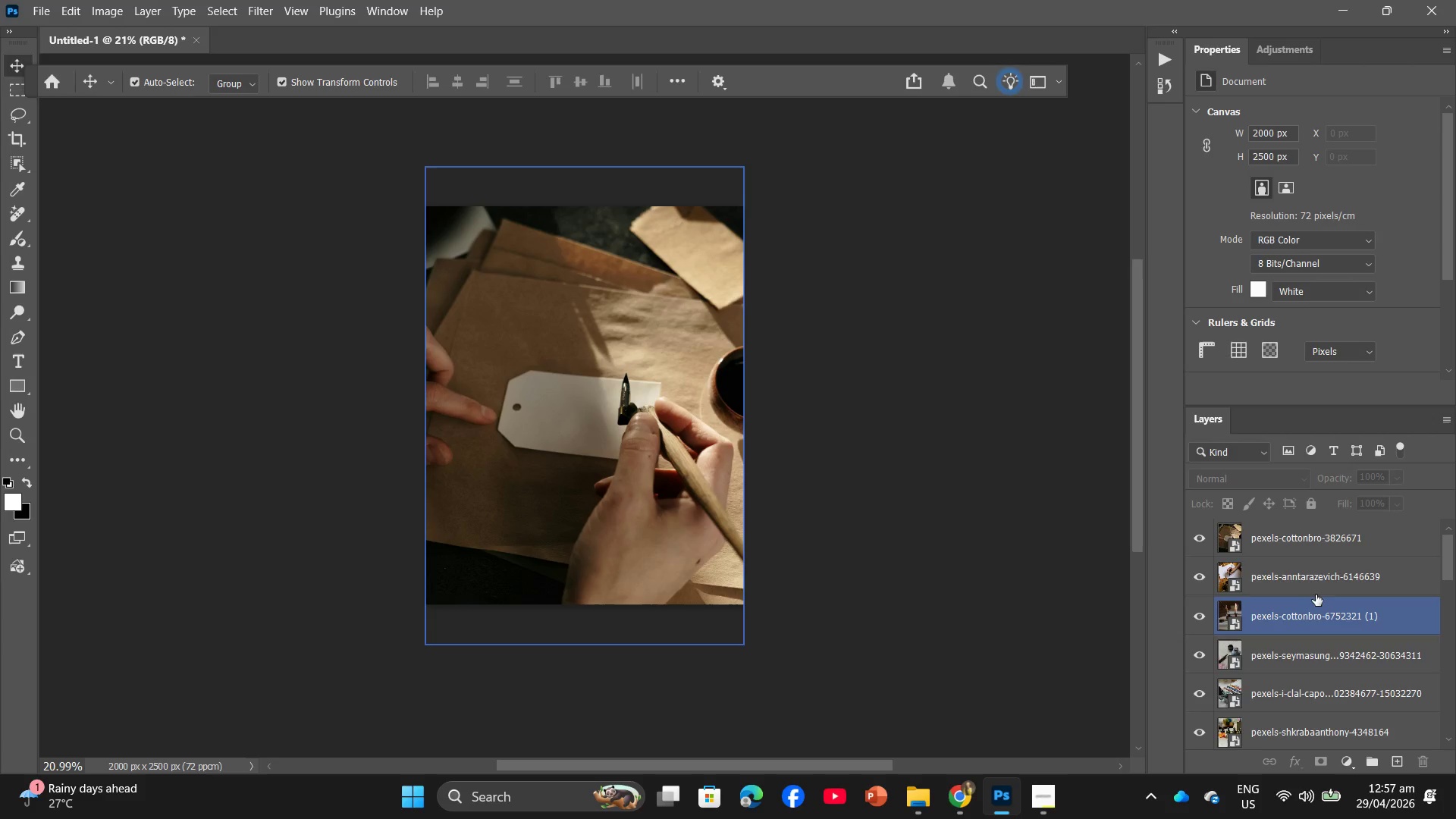 
left_click_drag(start_coordinate=[1309, 570], to_coordinate=[1423, 764])
 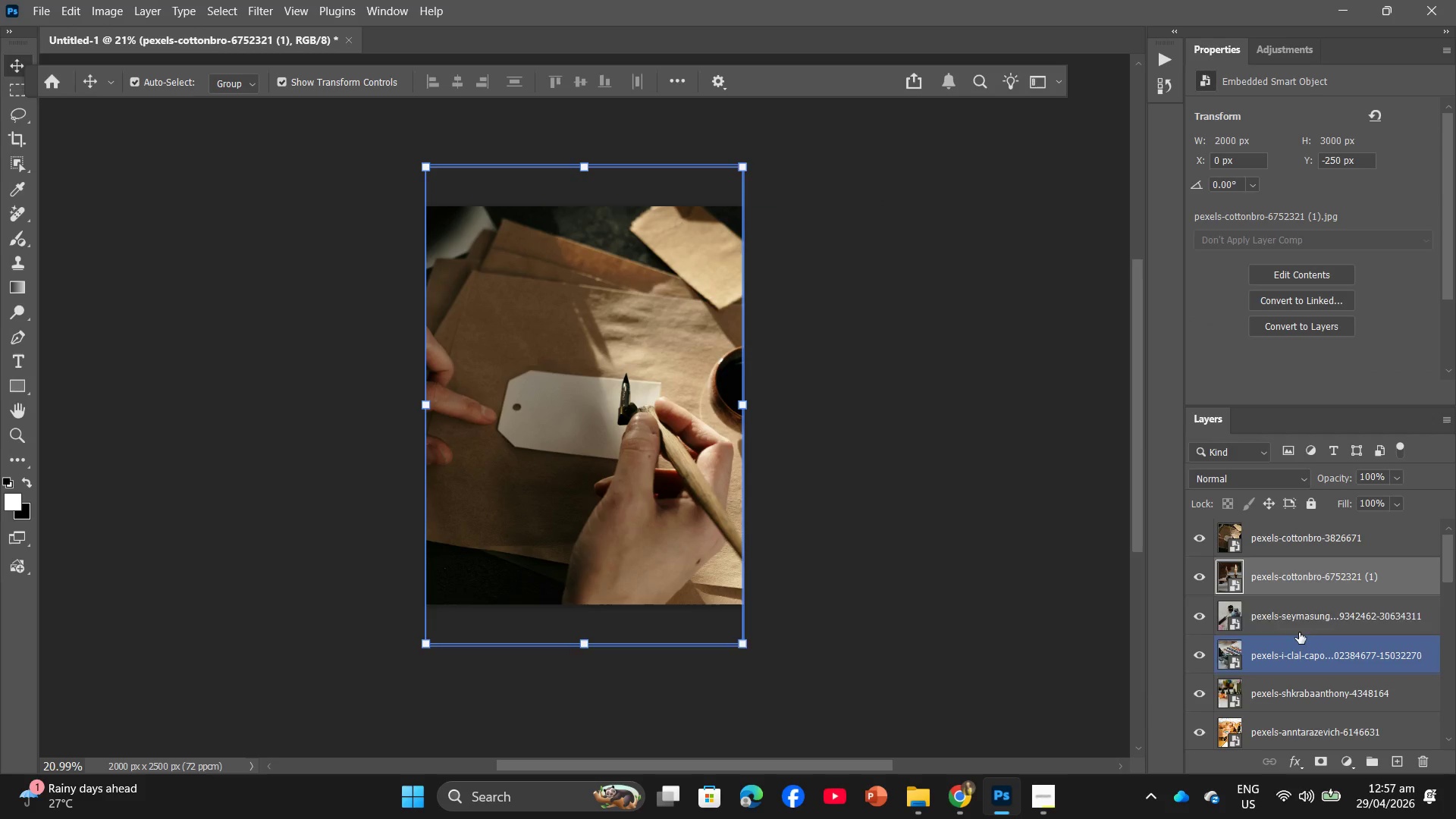 
left_click_drag(start_coordinate=[1299, 632], to_coordinate=[1423, 762])
 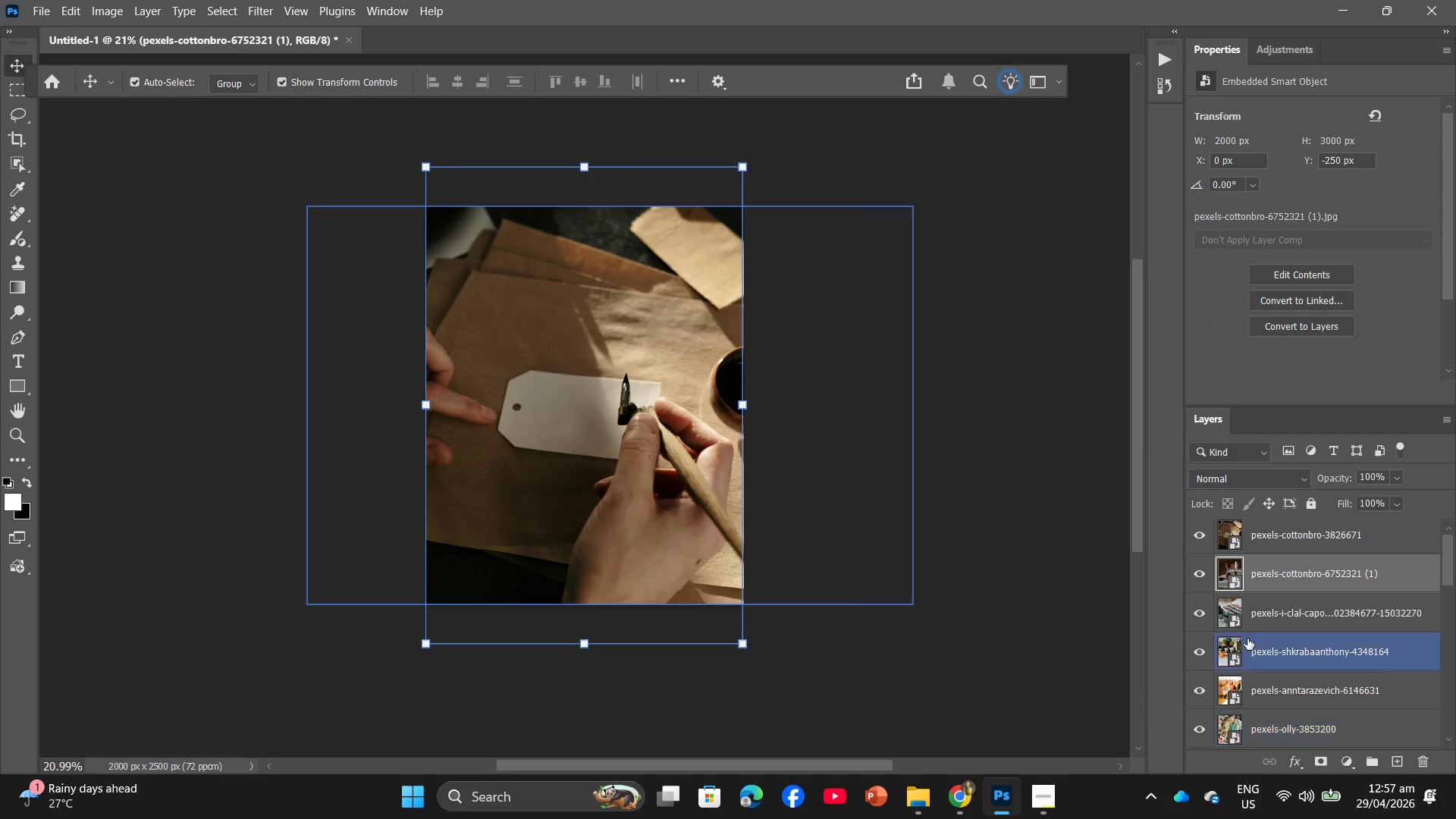 
left_click_drag(start_coordinate=[1247, 639], to_coordinate=[1423, 758])
 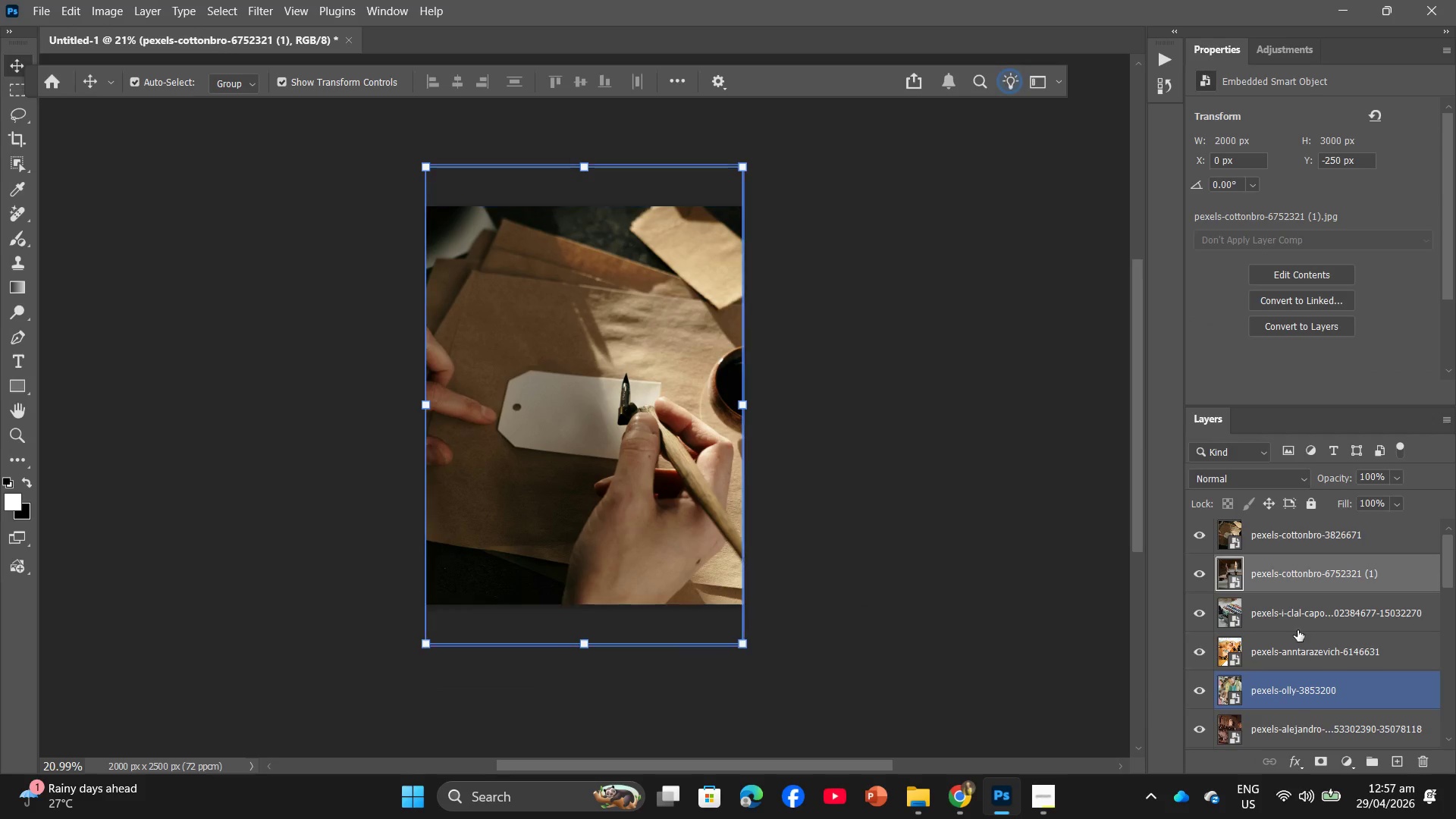 
left_click_drag(start_coordinate=[1298, 630], to_coordinate=[1423, 759])
 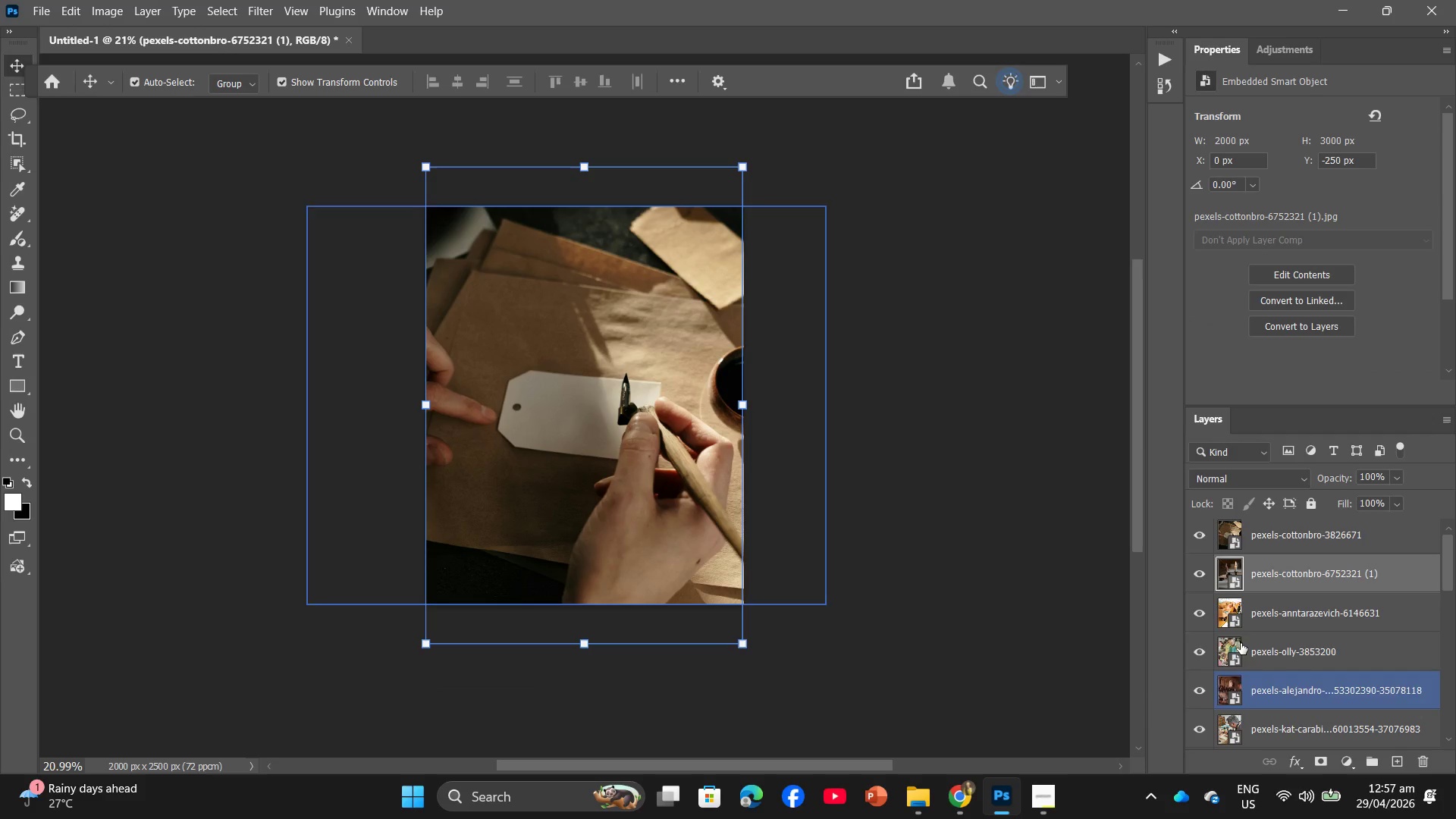 
left_click_drag(start_coordinate=[1241, 643], to_coordinate=[1421, 760])
 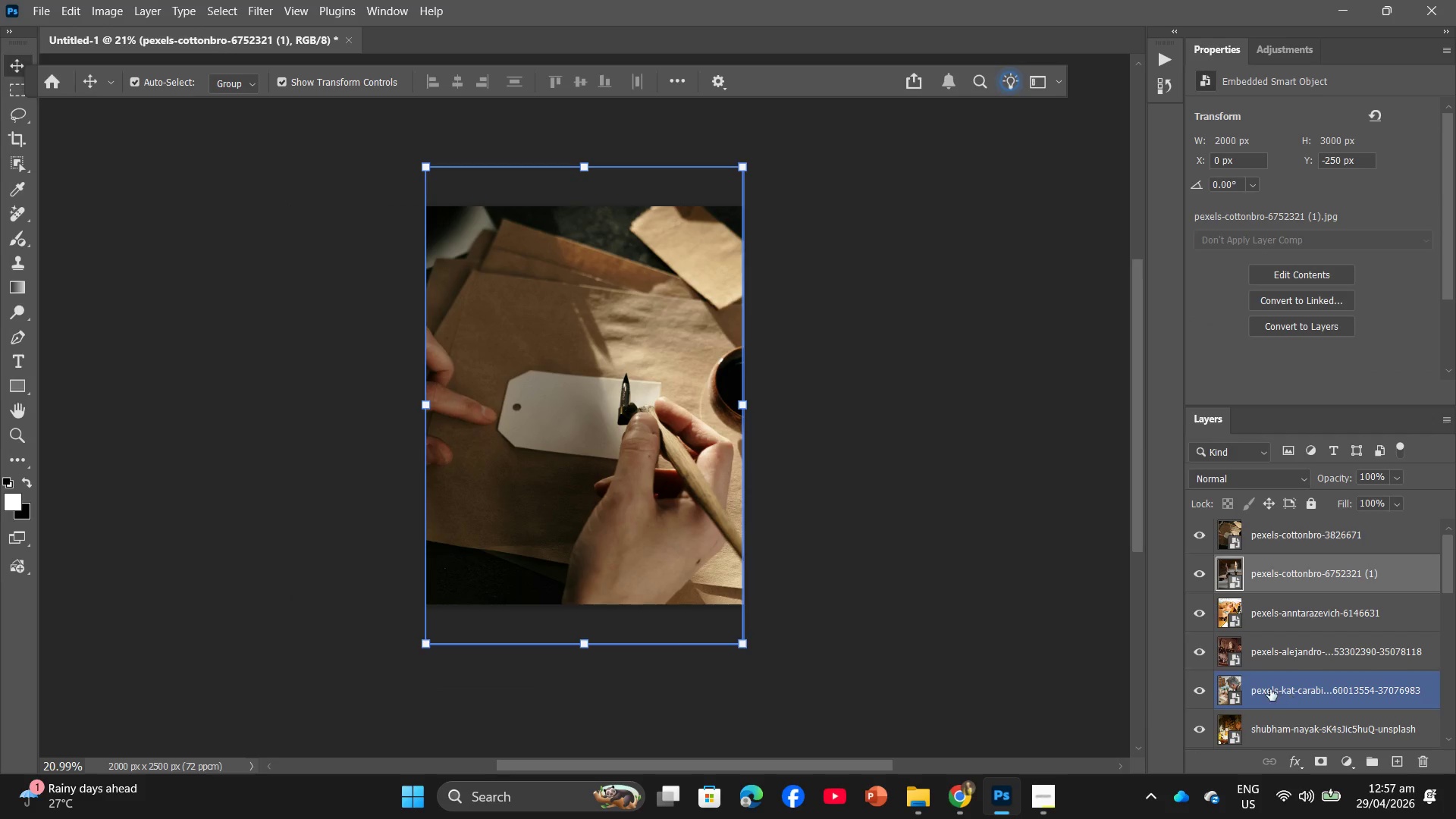 
left_click_drag(start_coordinate=[1270, 689], to_coordinate=[1435, 764])
 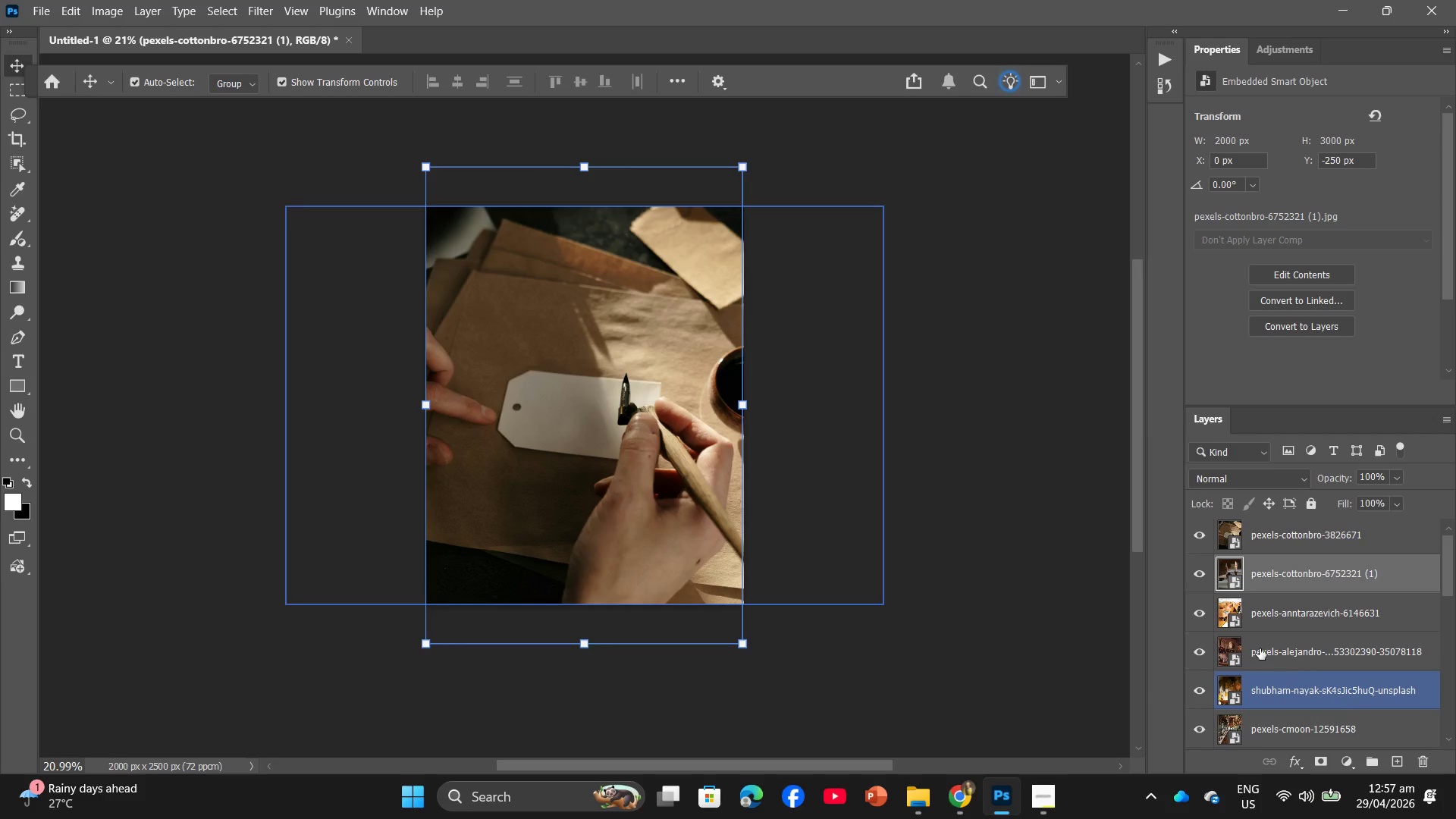 
left_click_drag(start_coordinate=[1260, 648], to_coordinate=[1424, 762])
 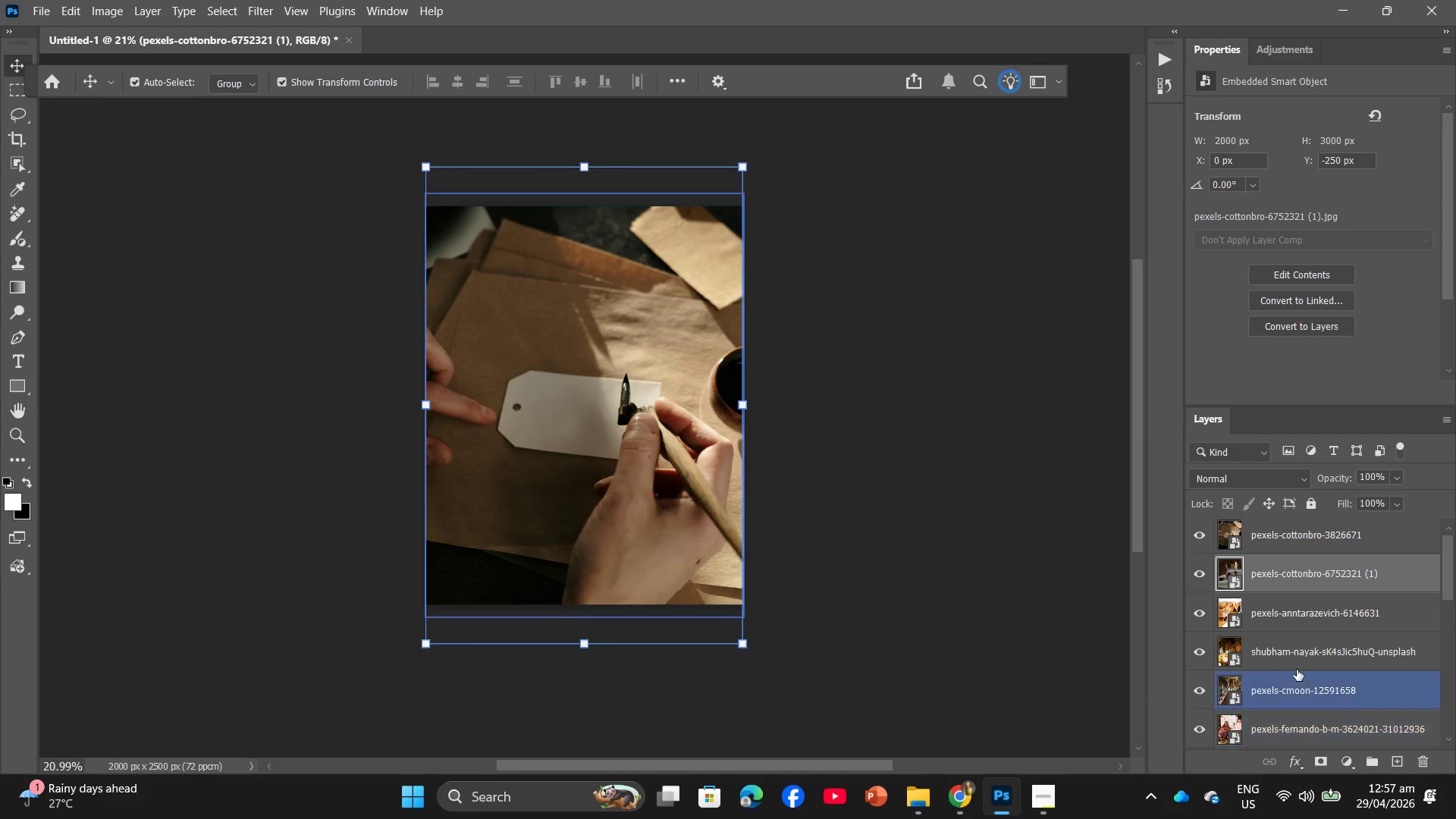 
left_click_drag(start_coordinate=[1294, 667], to_coordinate=[1433, 757])
 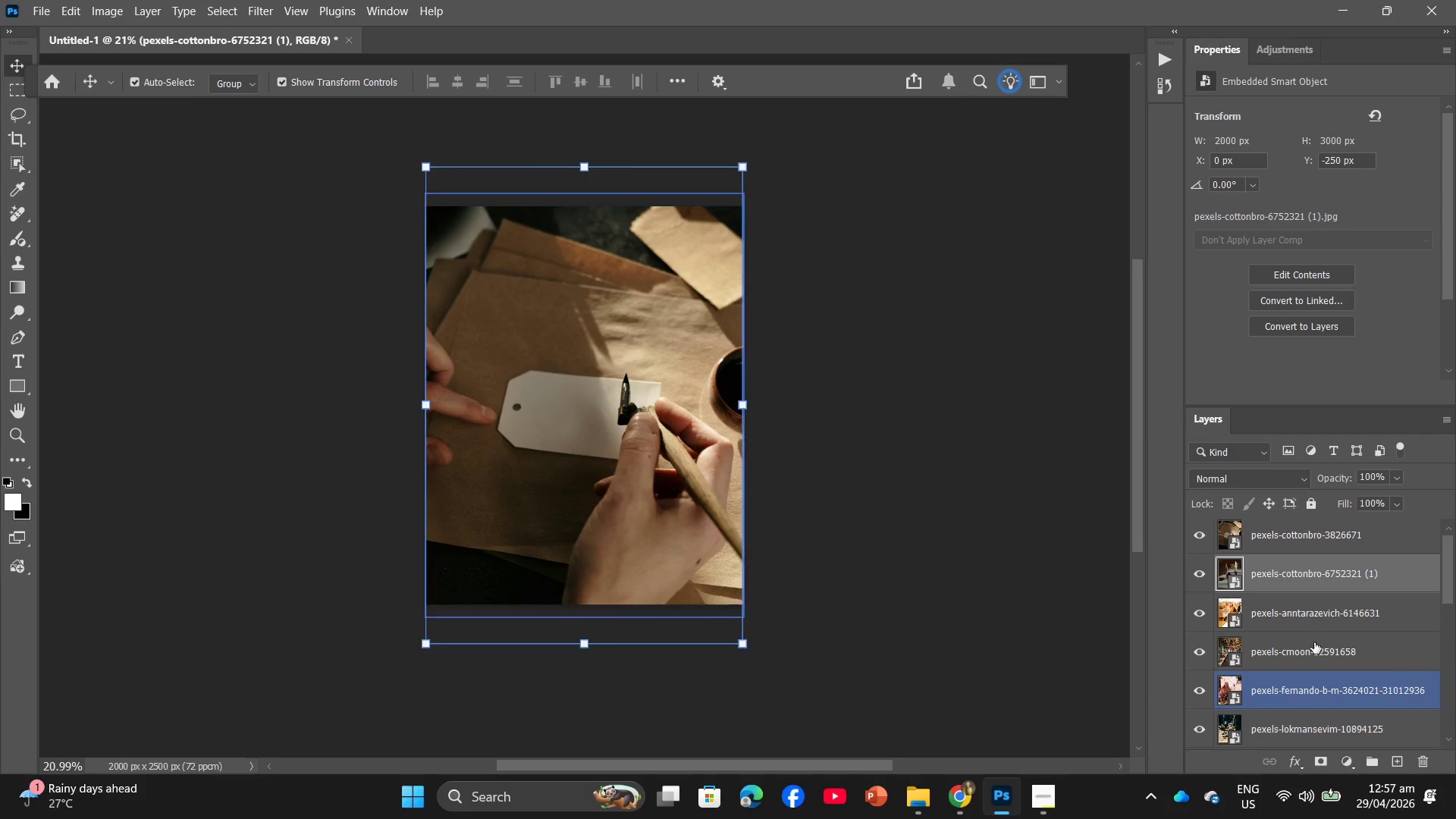 
left_click_drag(start_coordinate=[1314, 642], to_coordinate=[1426, 761])
 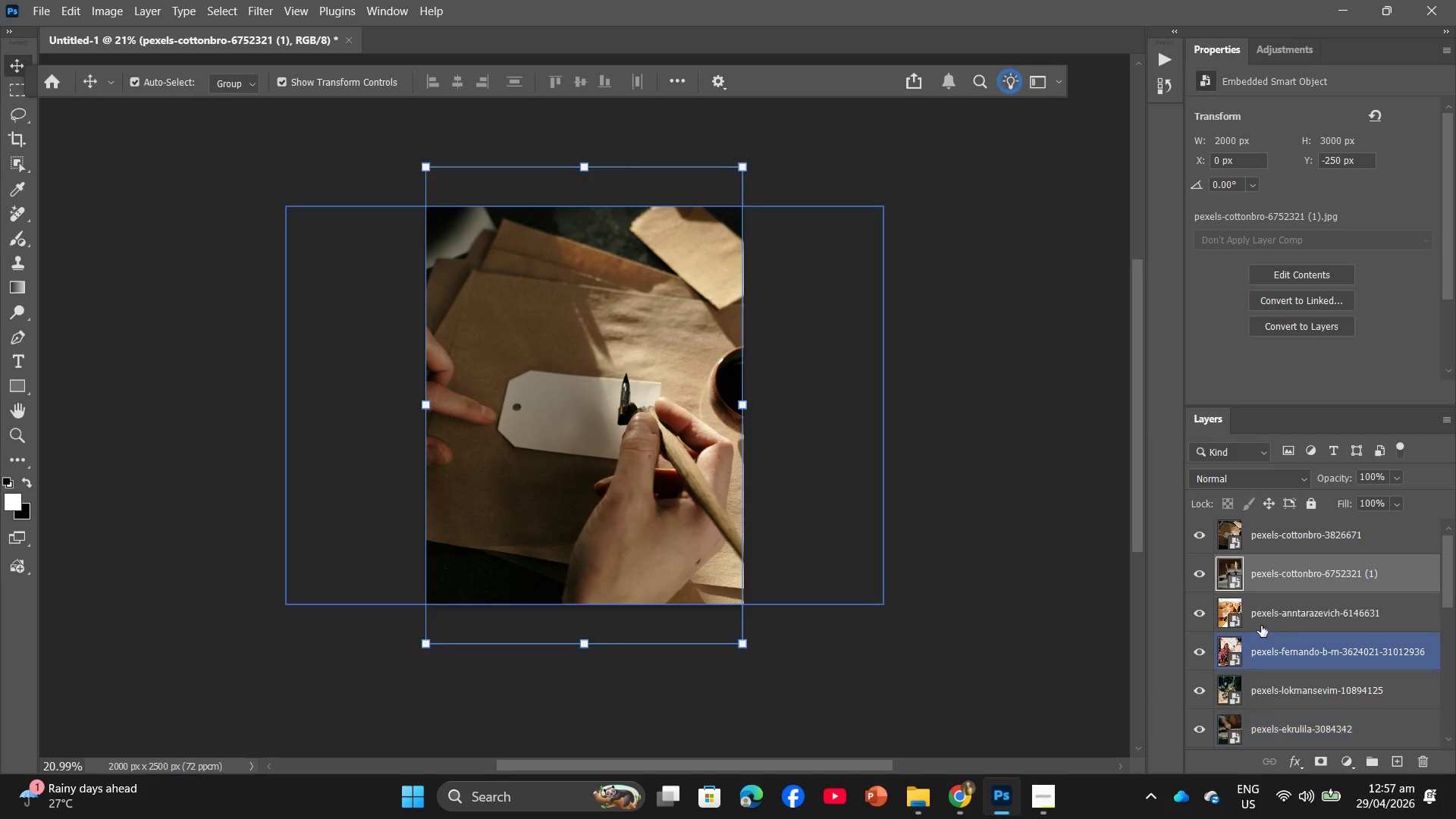 
left_click_drag(start_coordinate=[1261, 626], to_coordinate=[1423, 769])
 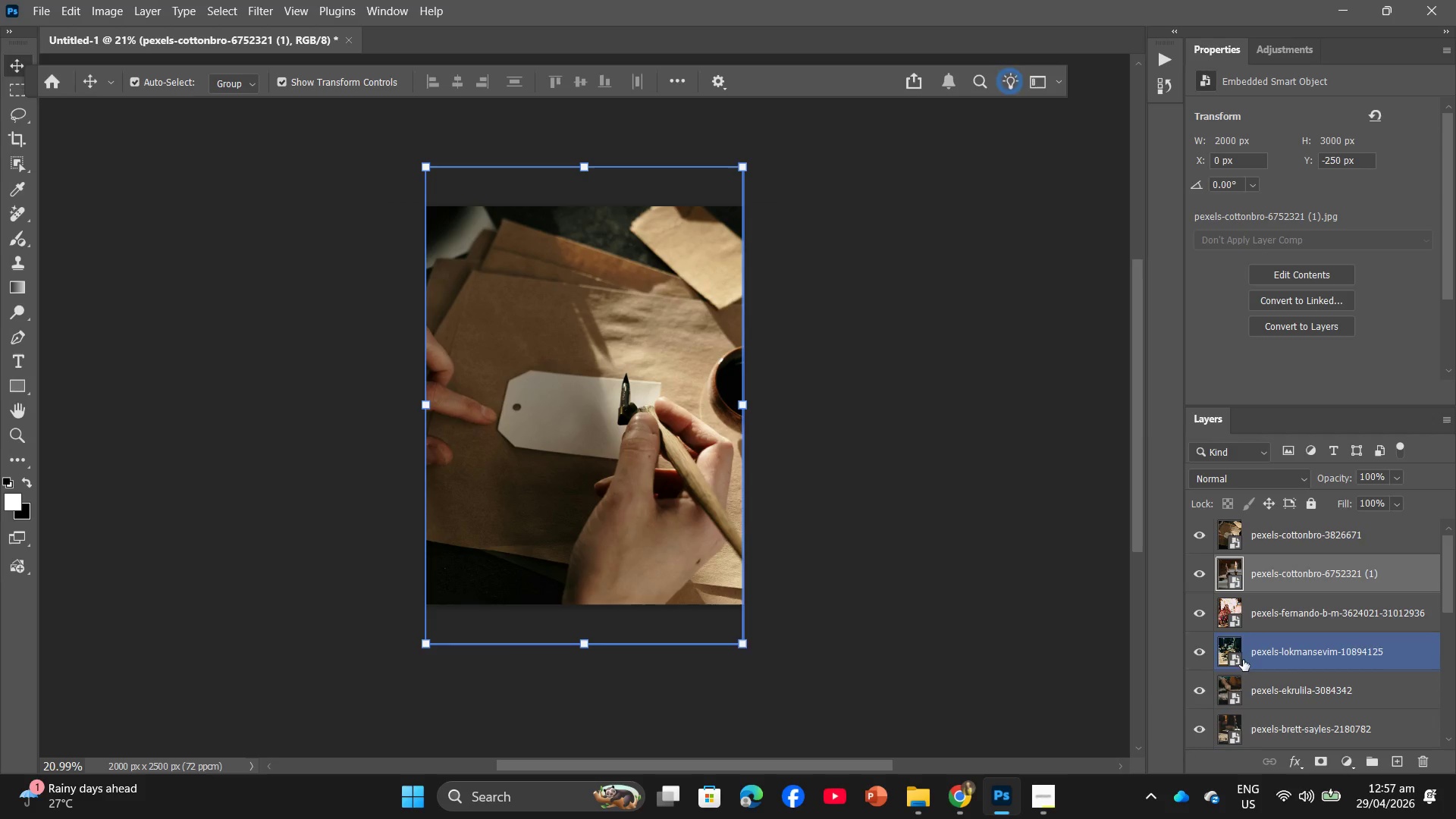 
left_click_drag(start_coordinate=[1243, 660], to_coordinate=[1426, 760])
 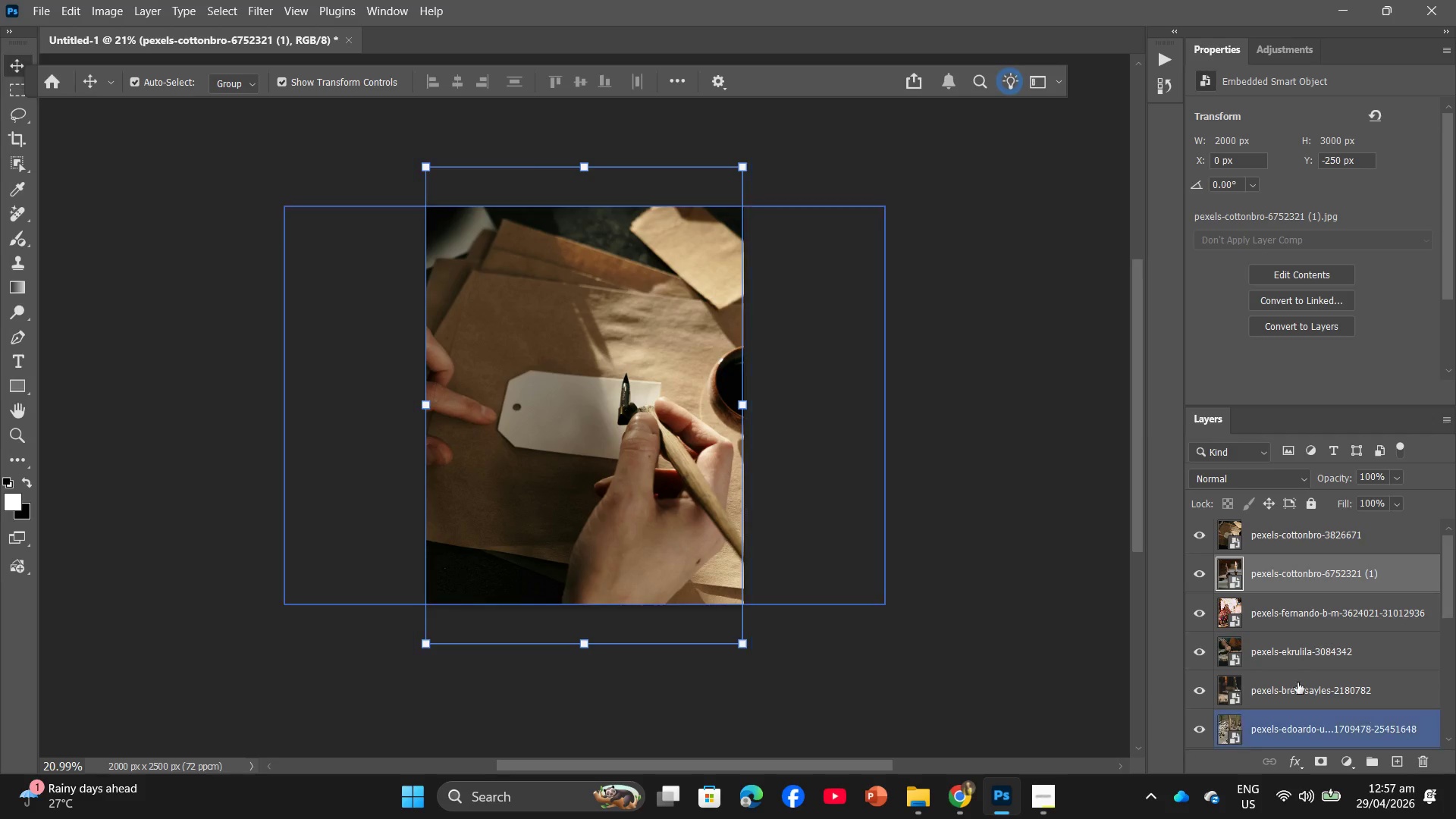 
left_click_drag(start_coordinate=[1296, 682], to_coordinate=[1428, 755])
 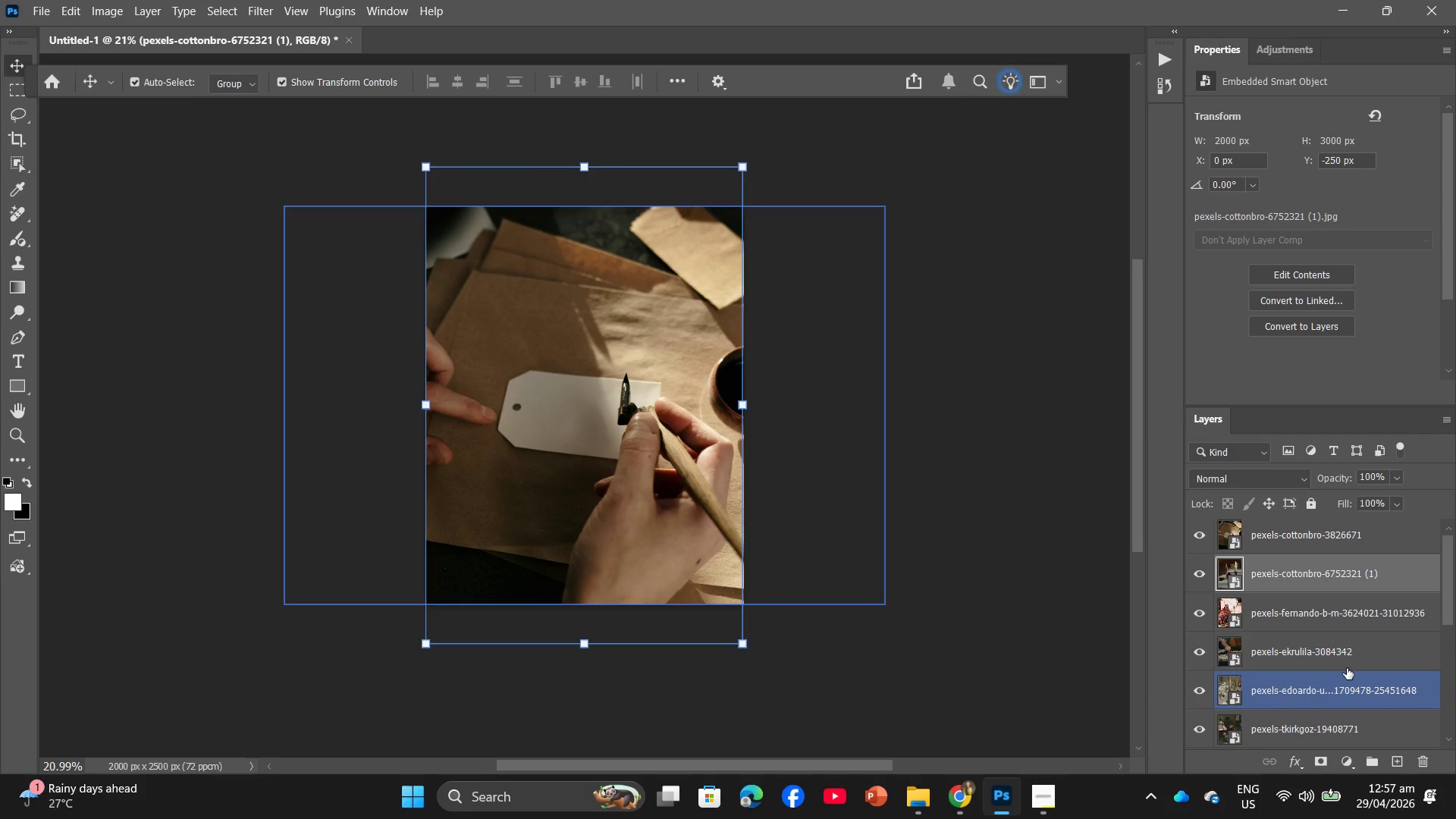 
left_click_drag(start_coordinate=[1347, 668], to_coordinate=[1423, 761])
 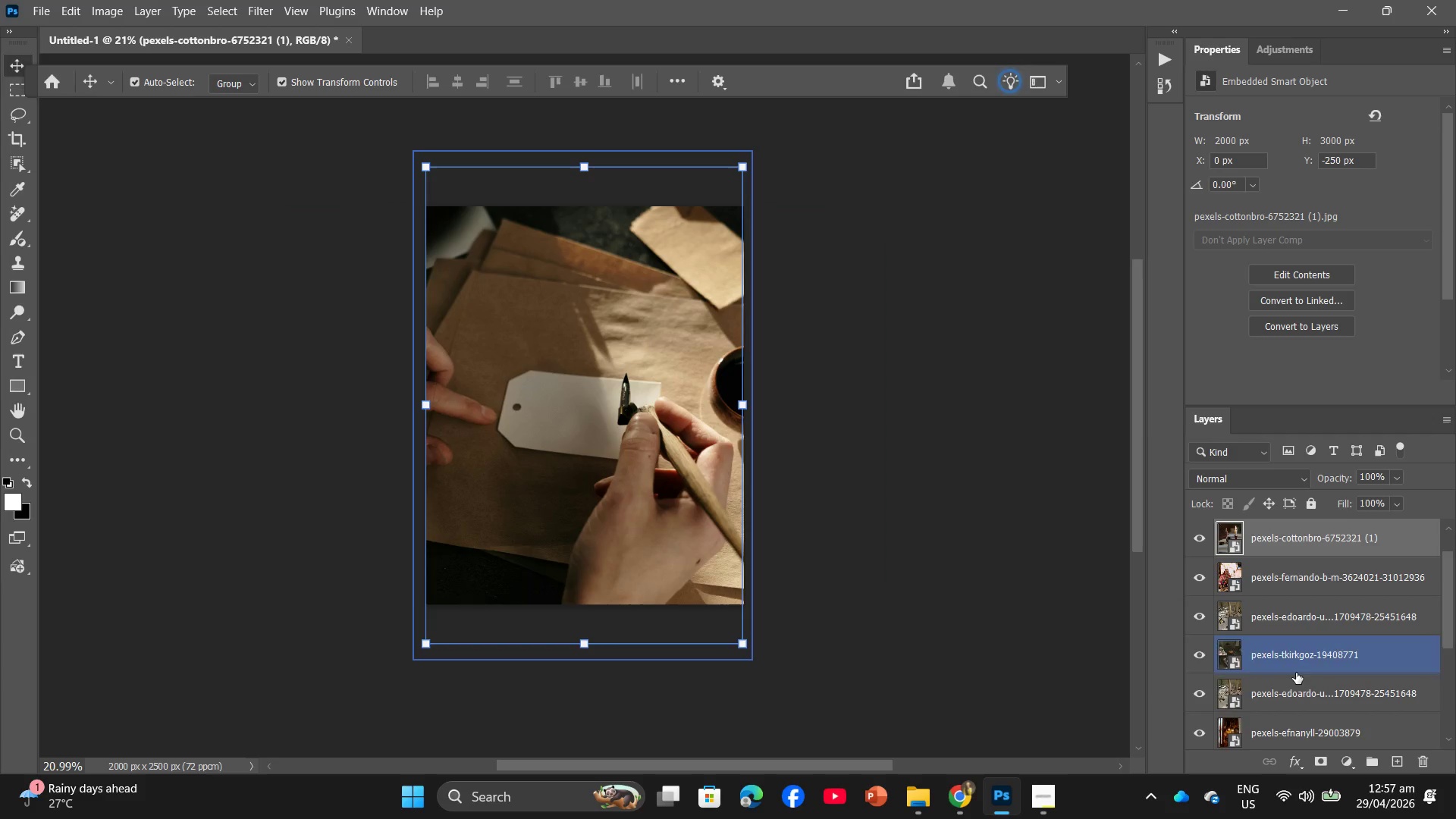 
left_click_drag(start_coordinate=[1296, 673], to_coordinate=[1426, 758])
 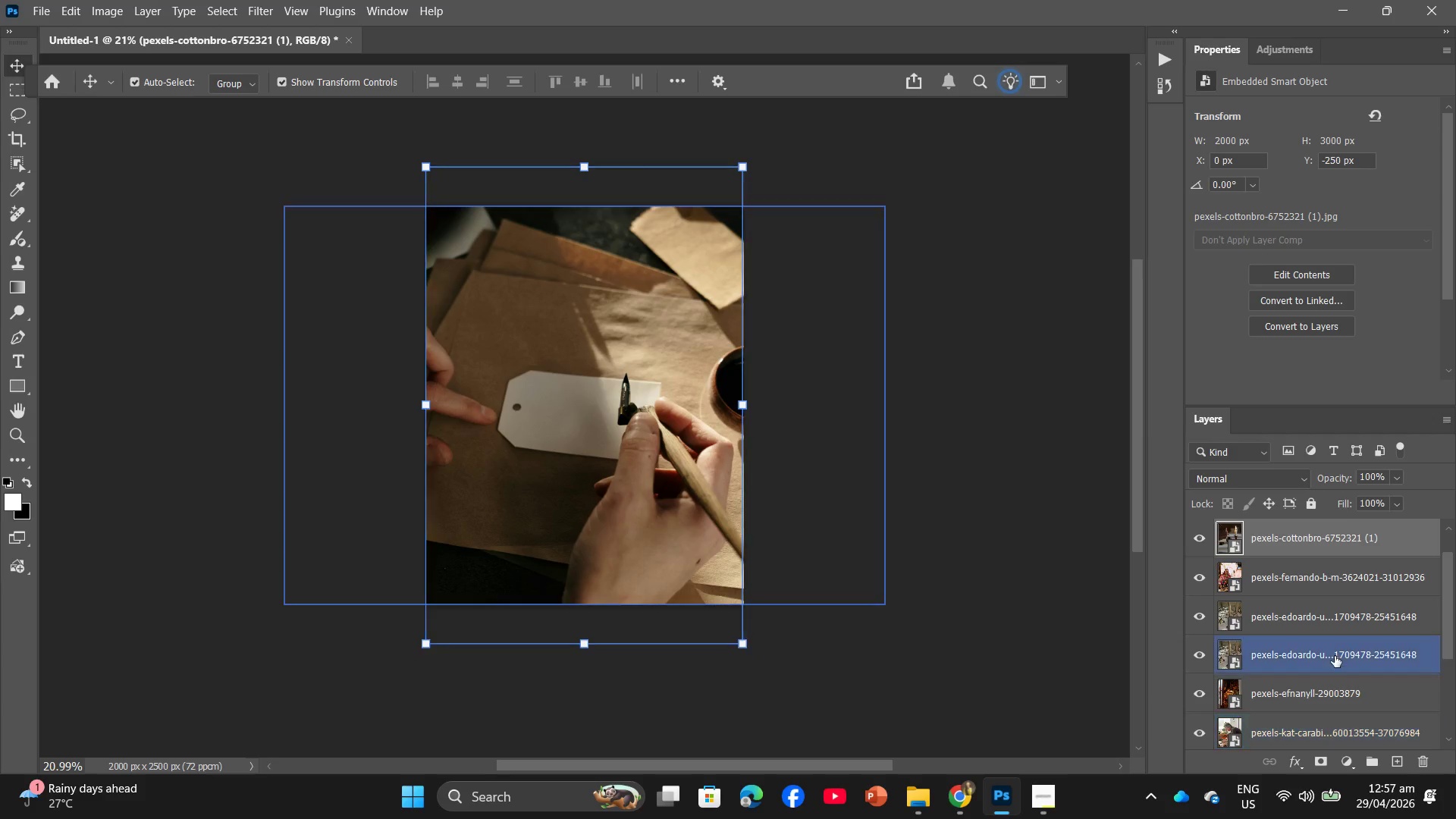 
left_click_drag(start_coordinate=[1335, 656], to_coordinate=[1417, 764])
 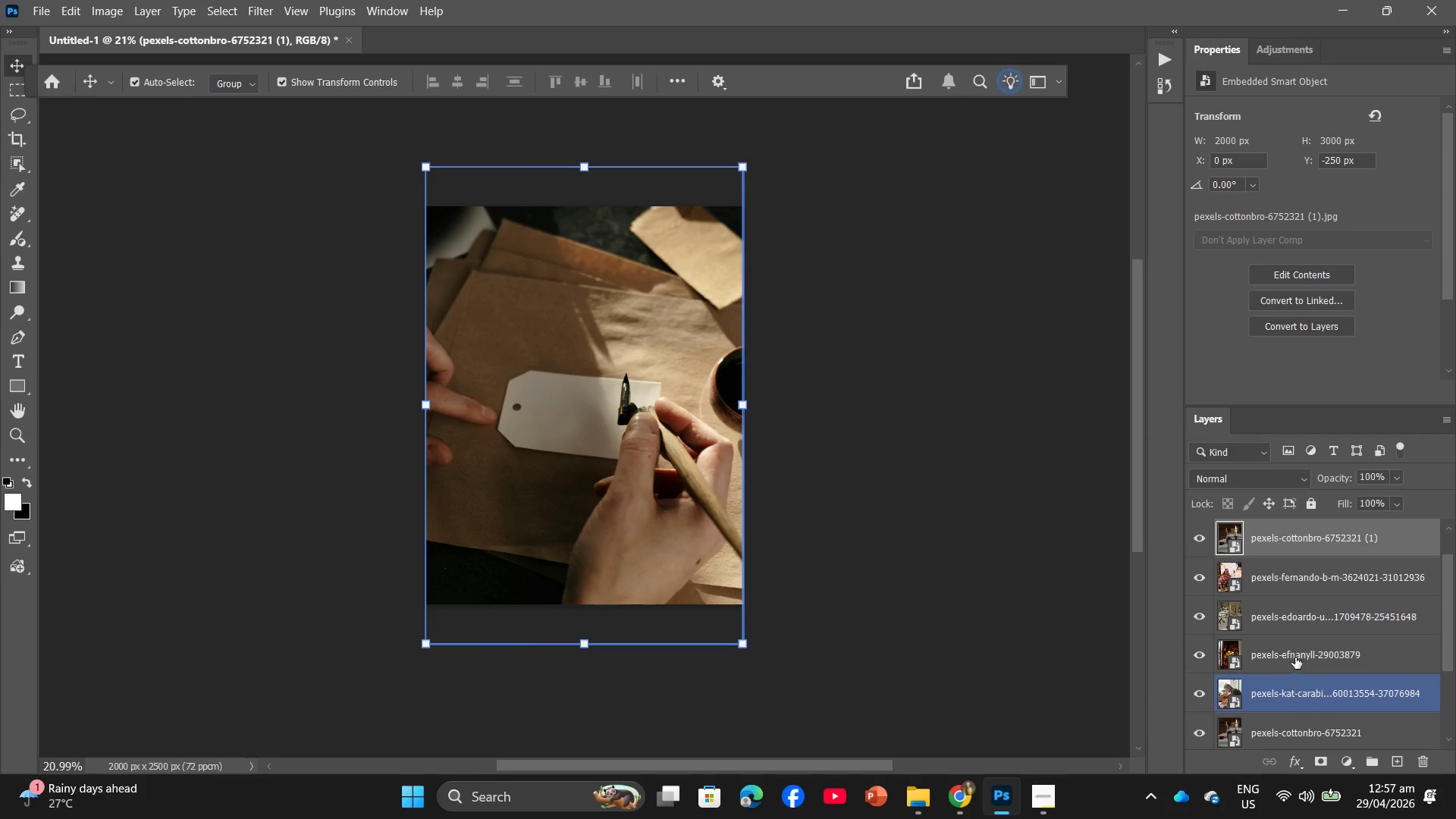 
left_click_drag(start_coordinate=[1295, 657], to_coordinate=[1423, 758])
 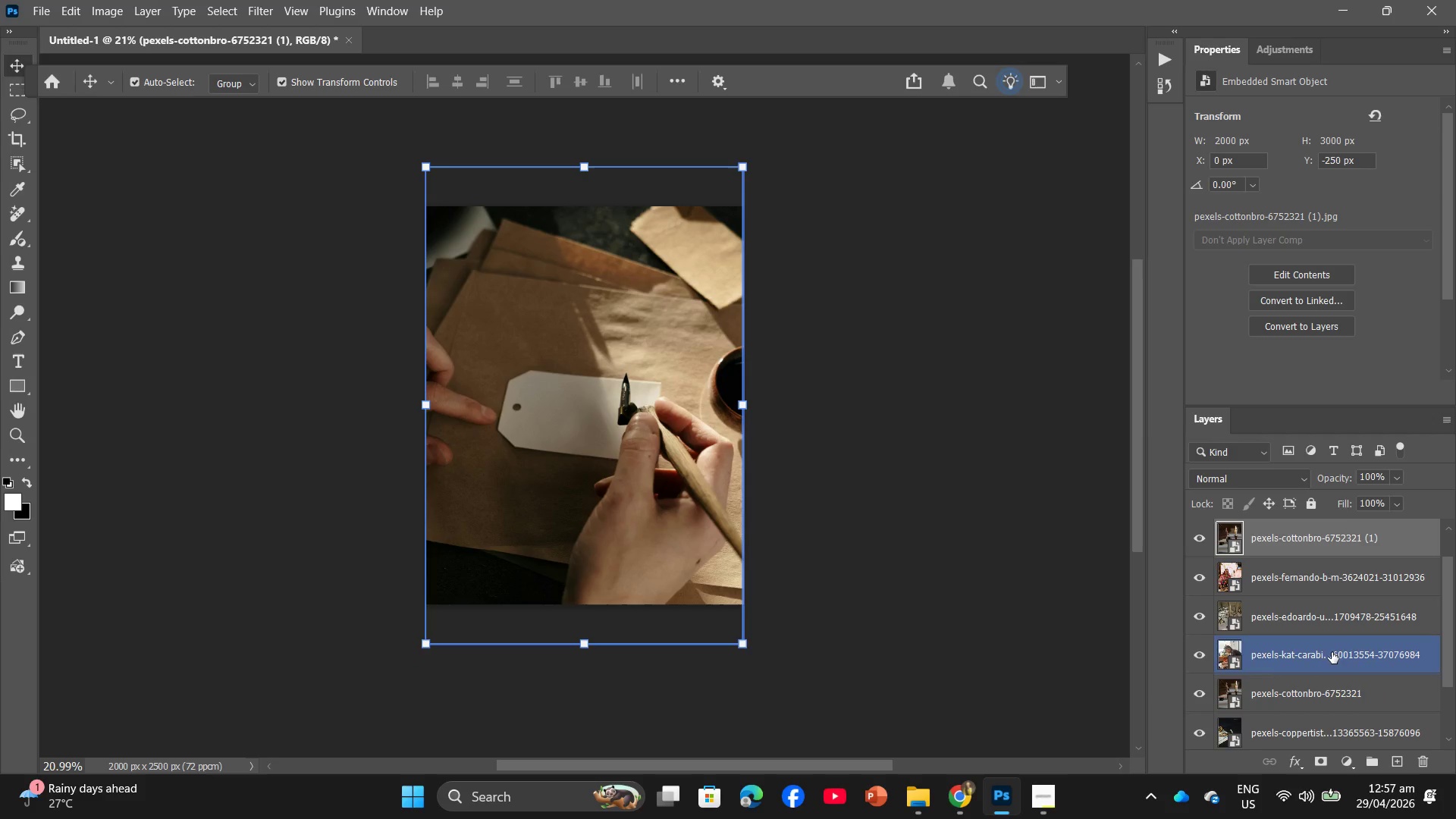 
left_click_drag(start_coordinate=[1332, 652], to_coordinate=[1426, 754])
 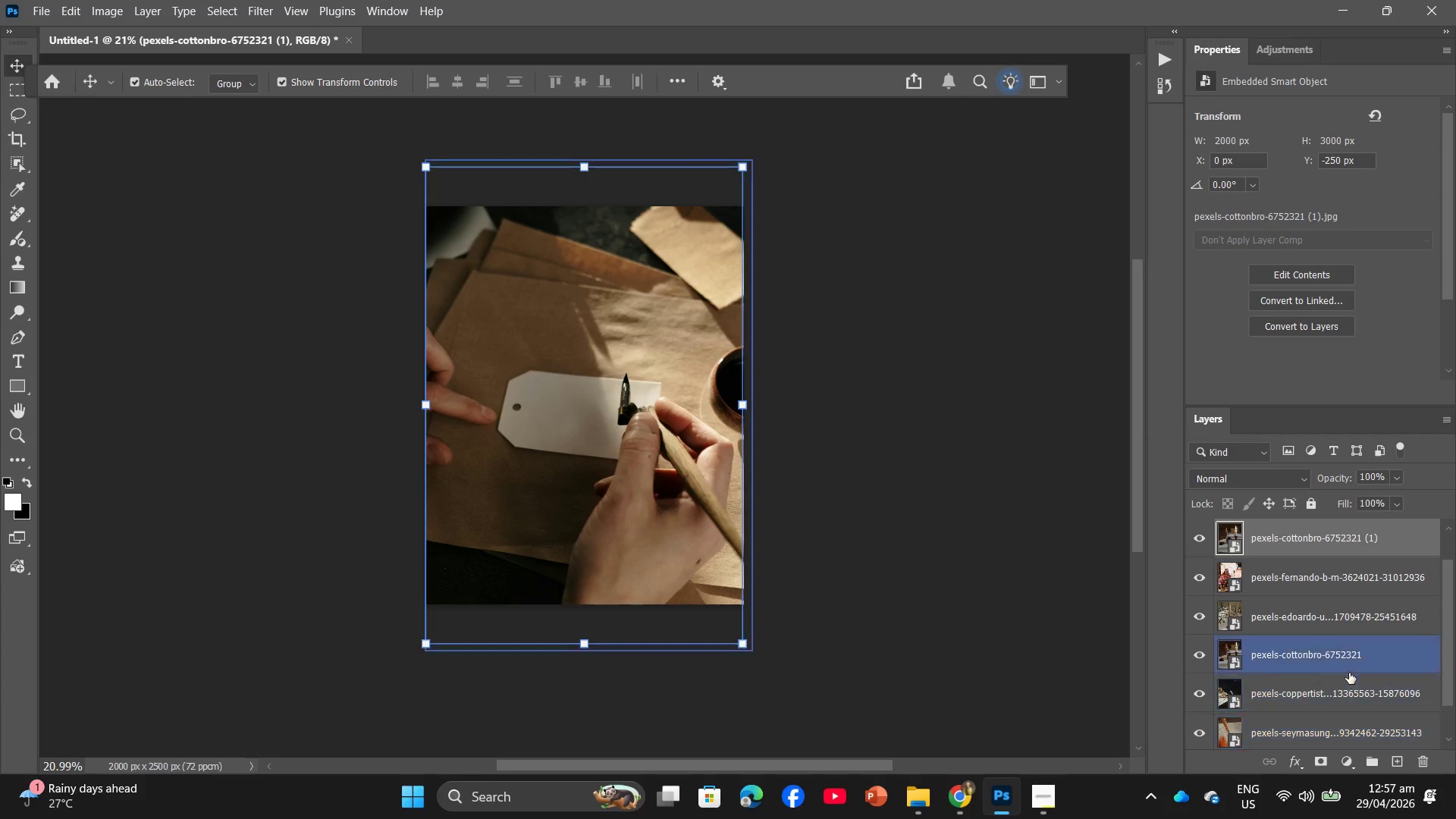 
left_click_drag(start_coordinate=[1349, 673], to_coordinate=[1427, 764])
 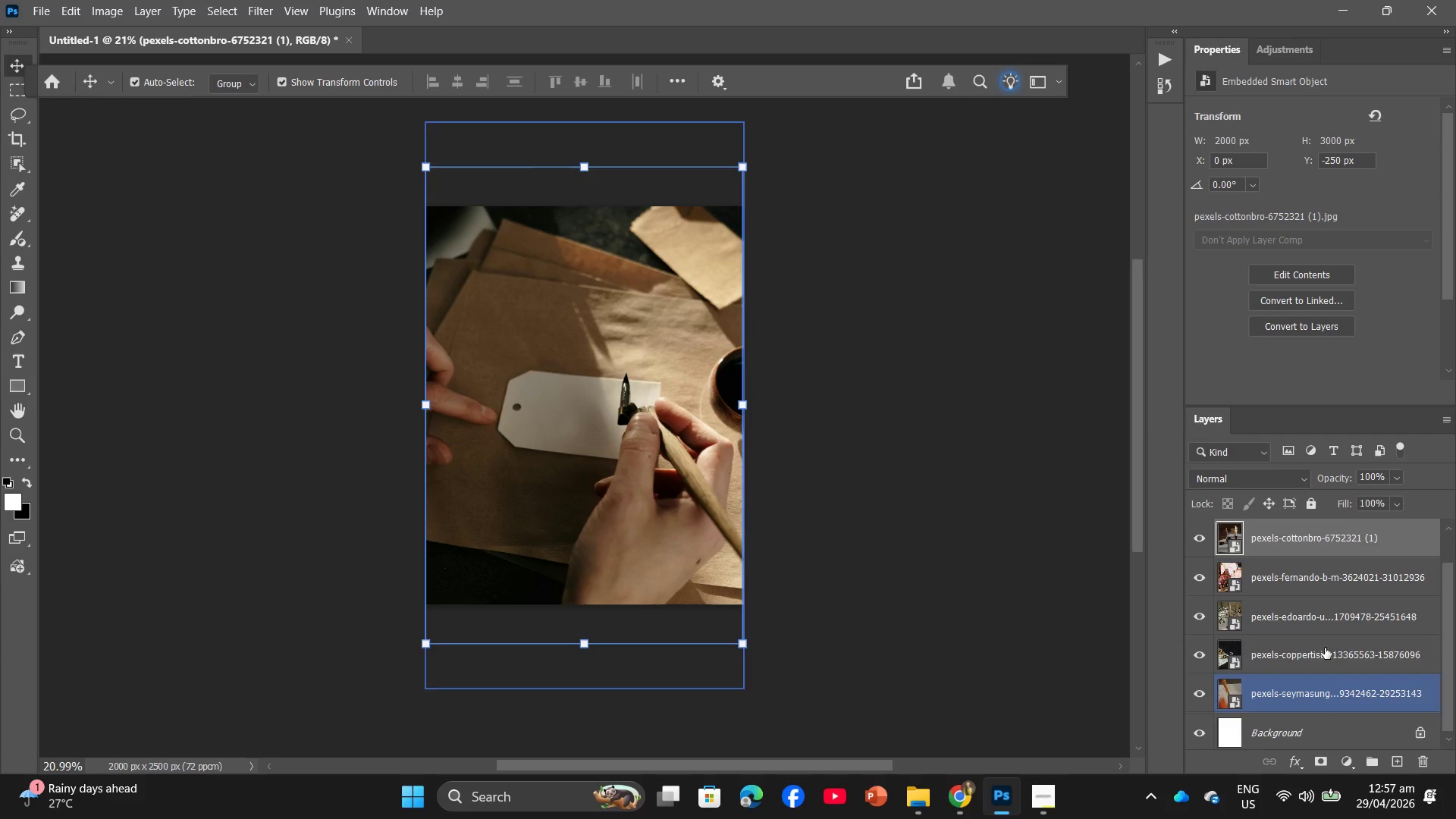 
left_click_drag(start_coordinate=[1325, 648], to_coordinate=[1416, 749])
 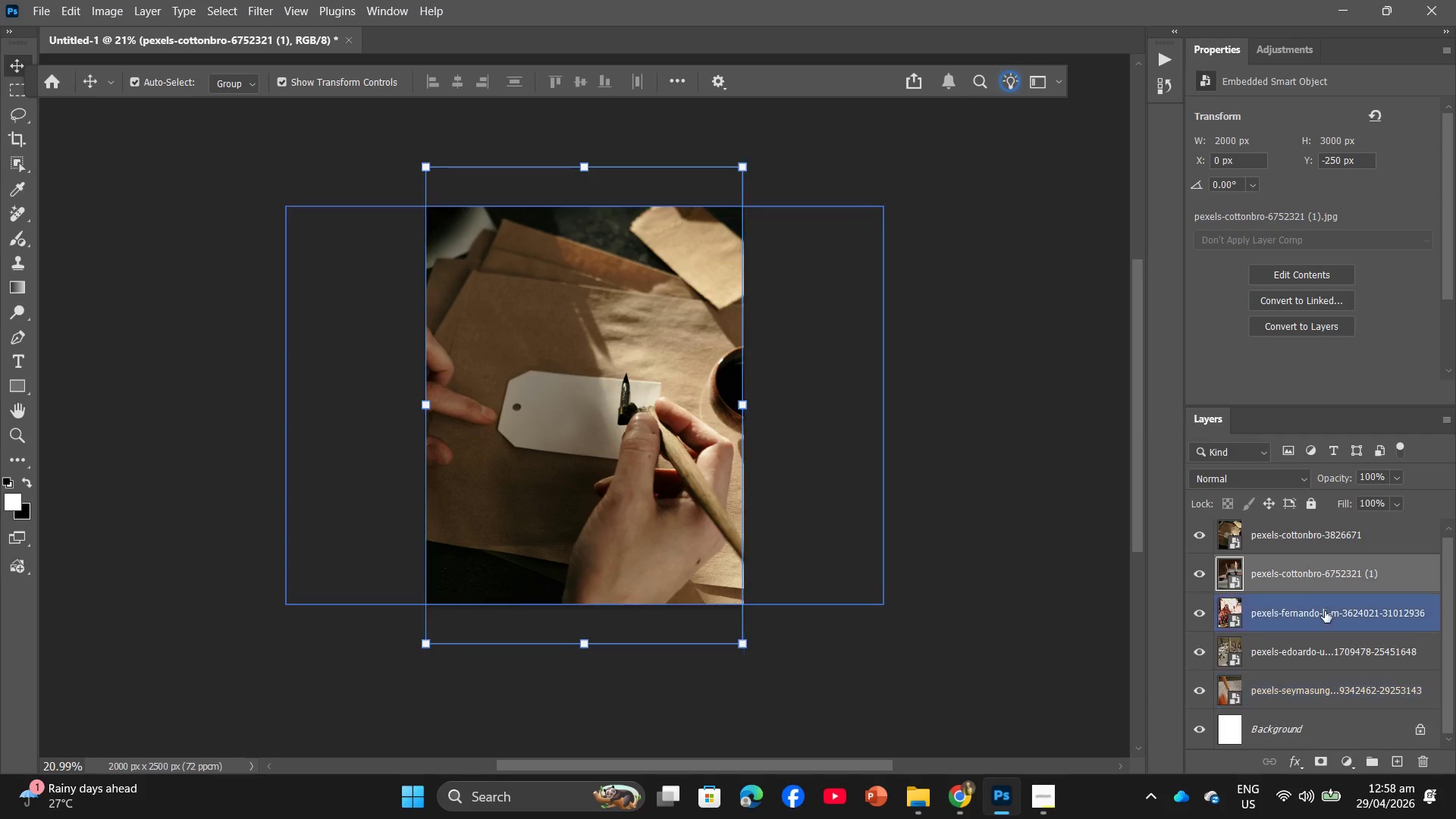 
left_click_drag(start_coordinate=[1325, 611], to_coordinate=[1419, 763])
 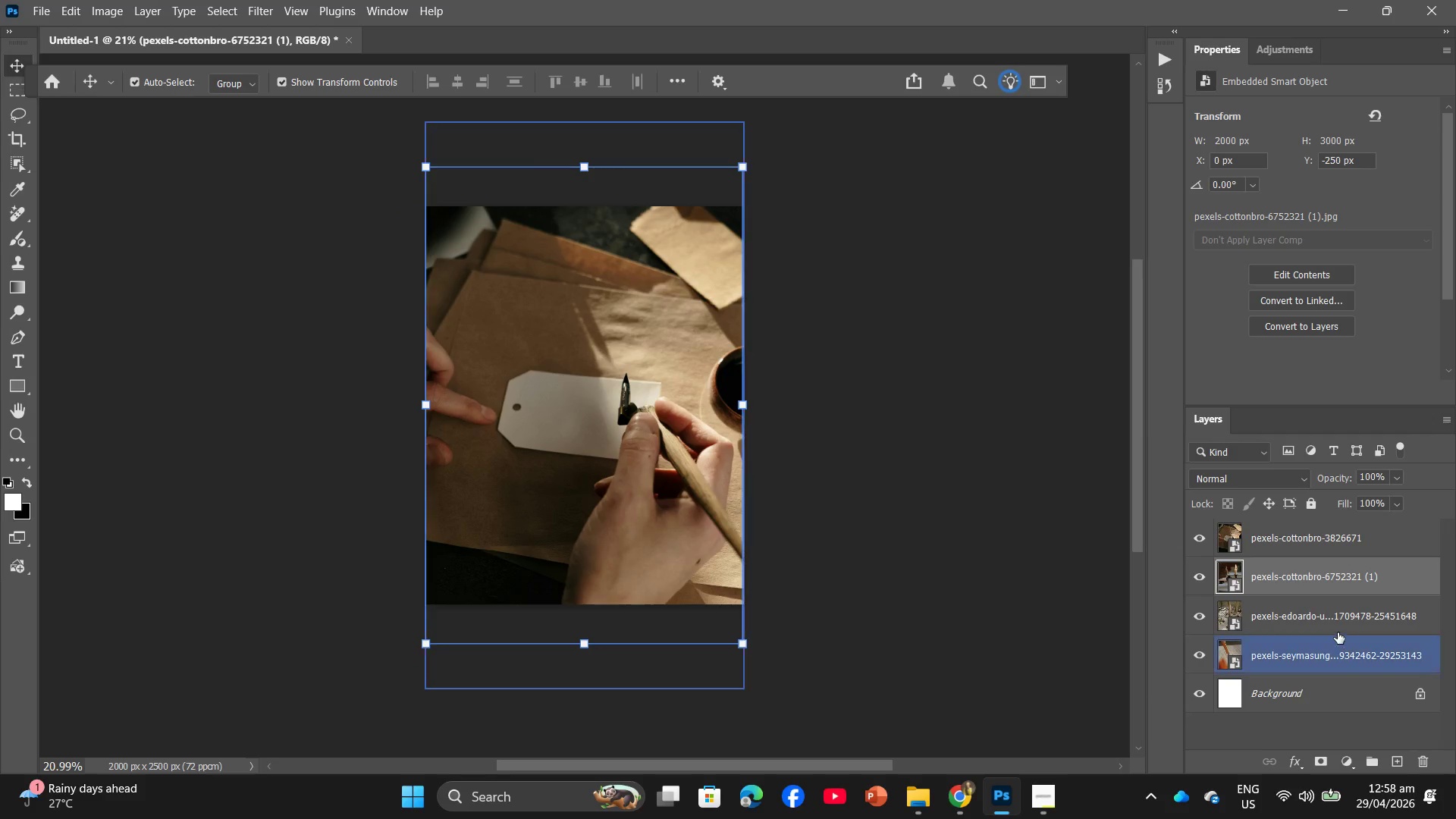 
left_click_drag(start_coordinate=[1338, 632], to_coordinate=[1424, 760])
 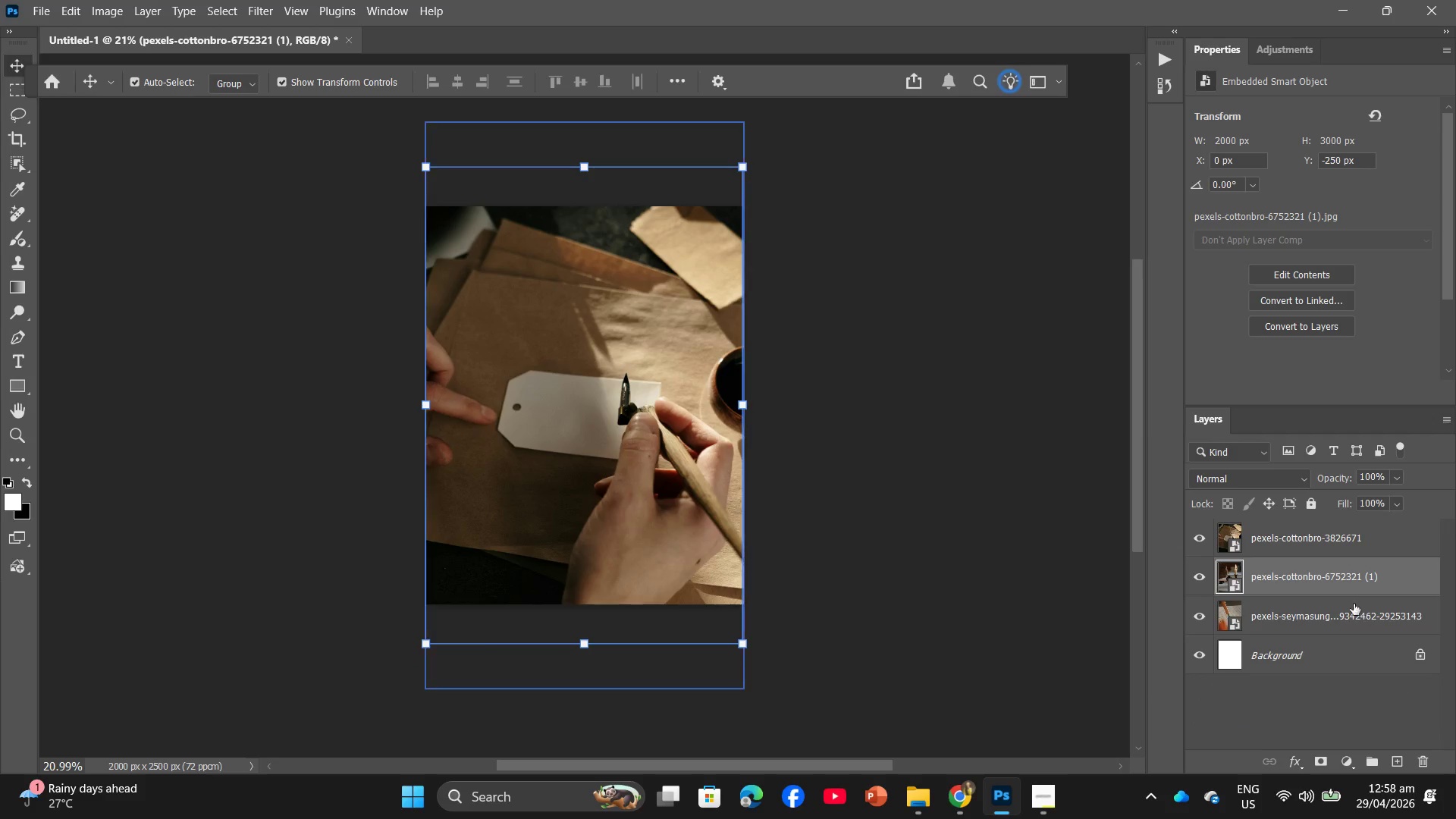 
left_click_drag(start_coordinate=[1354, 604], to_coordinate=[1425, 763])
 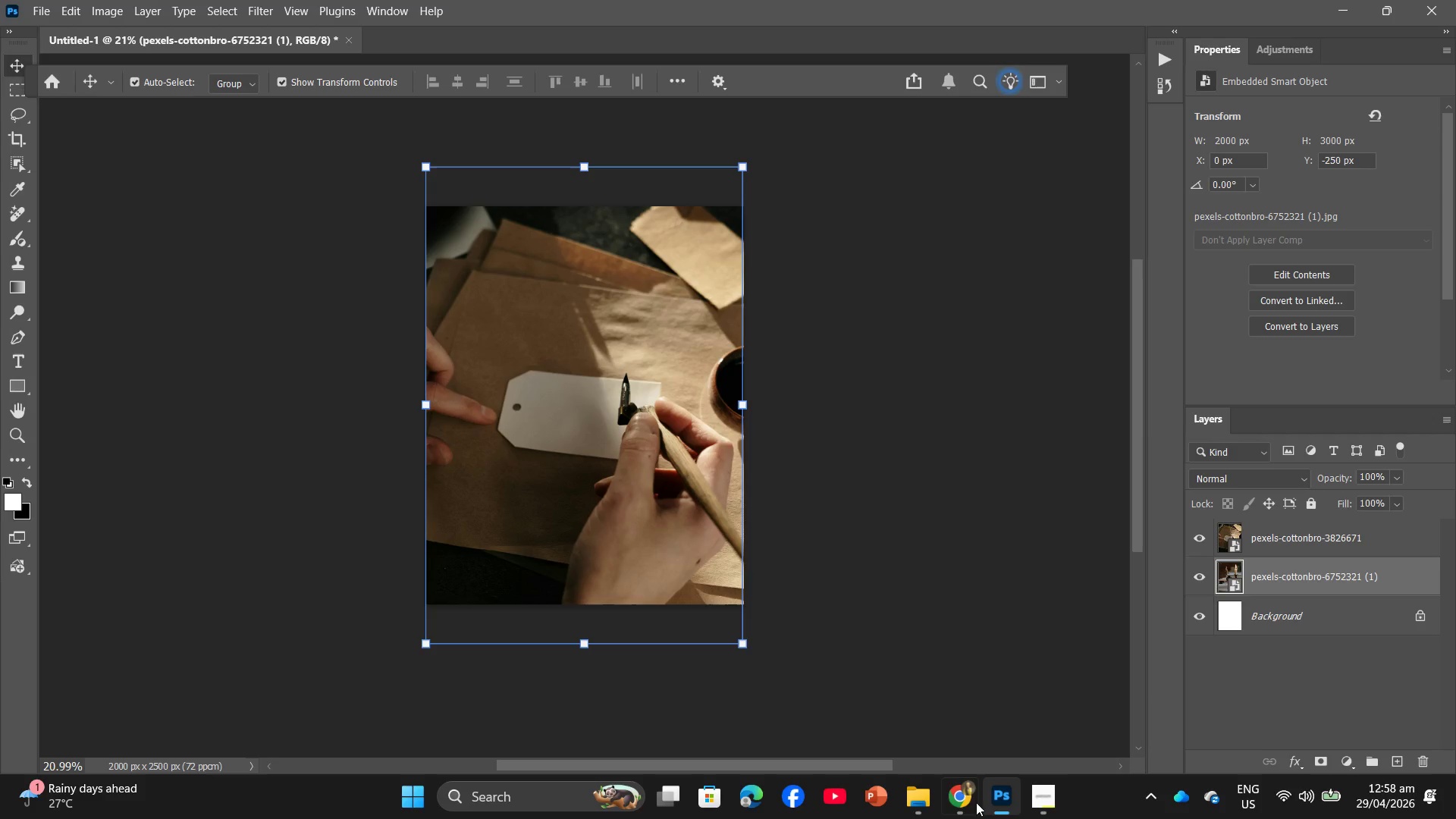 
left_click([932, 802])
 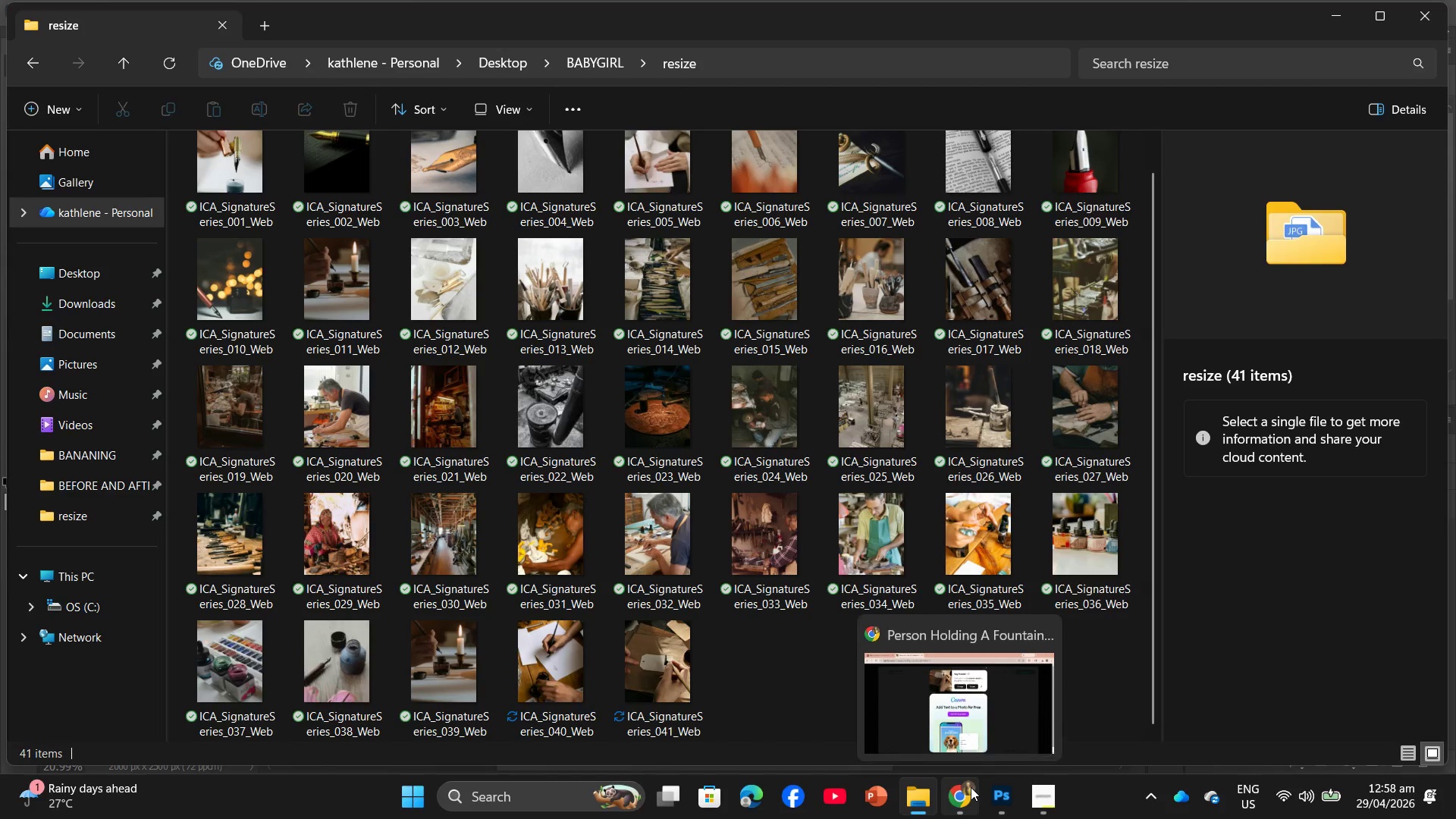 
left_click([971, 787])
 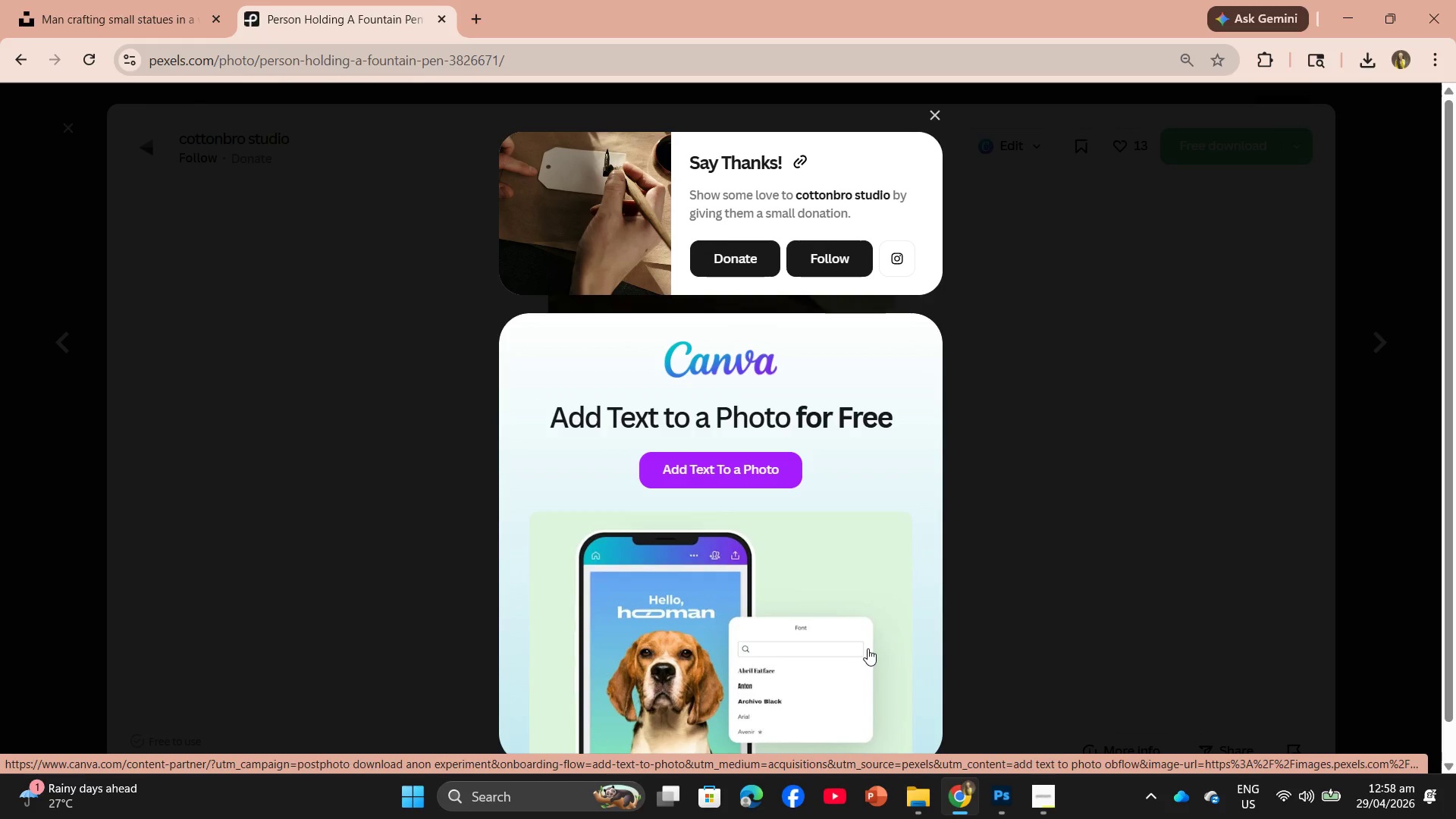 
wait(6.33)
 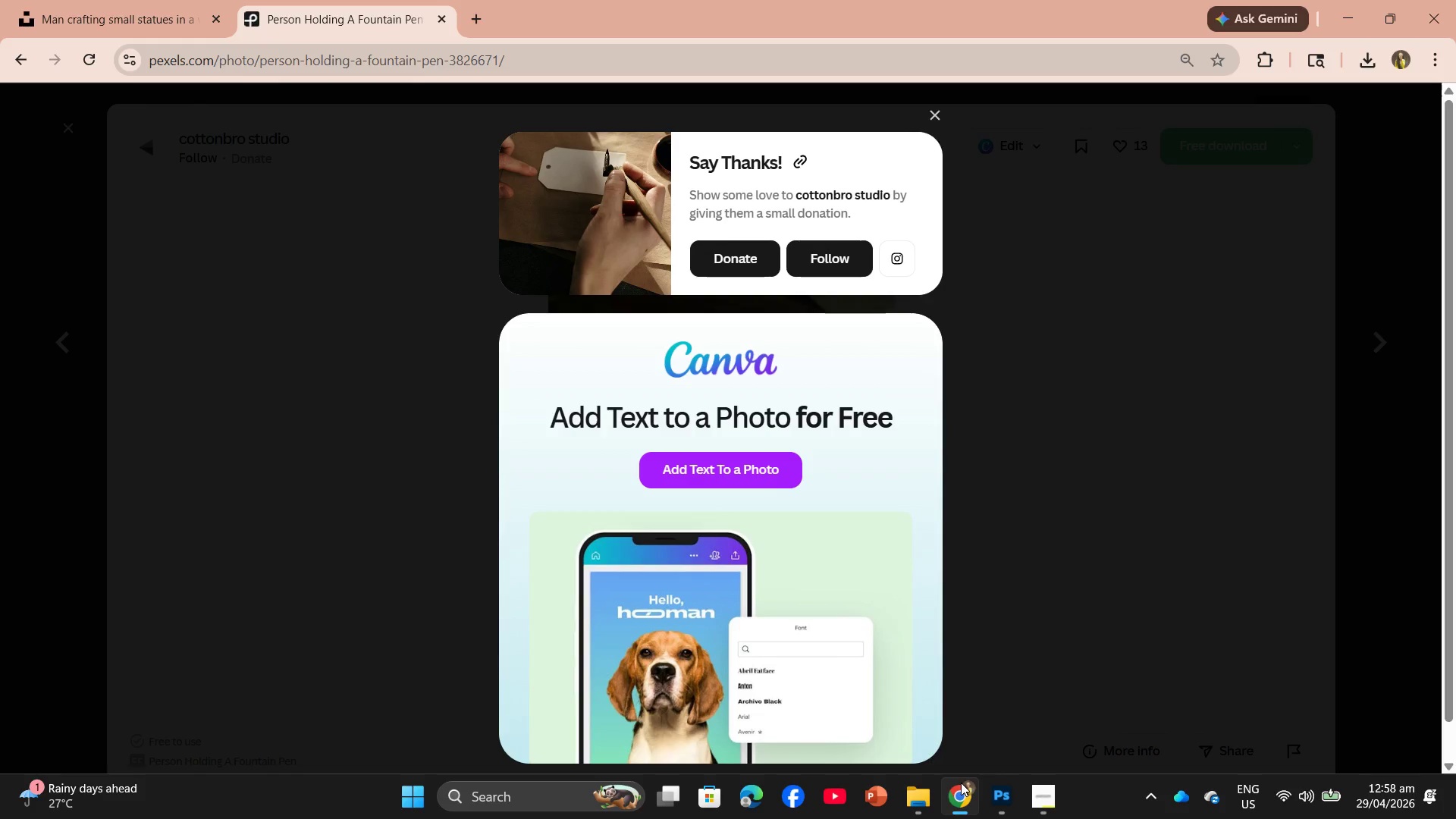 
left_click([1080, 528])
 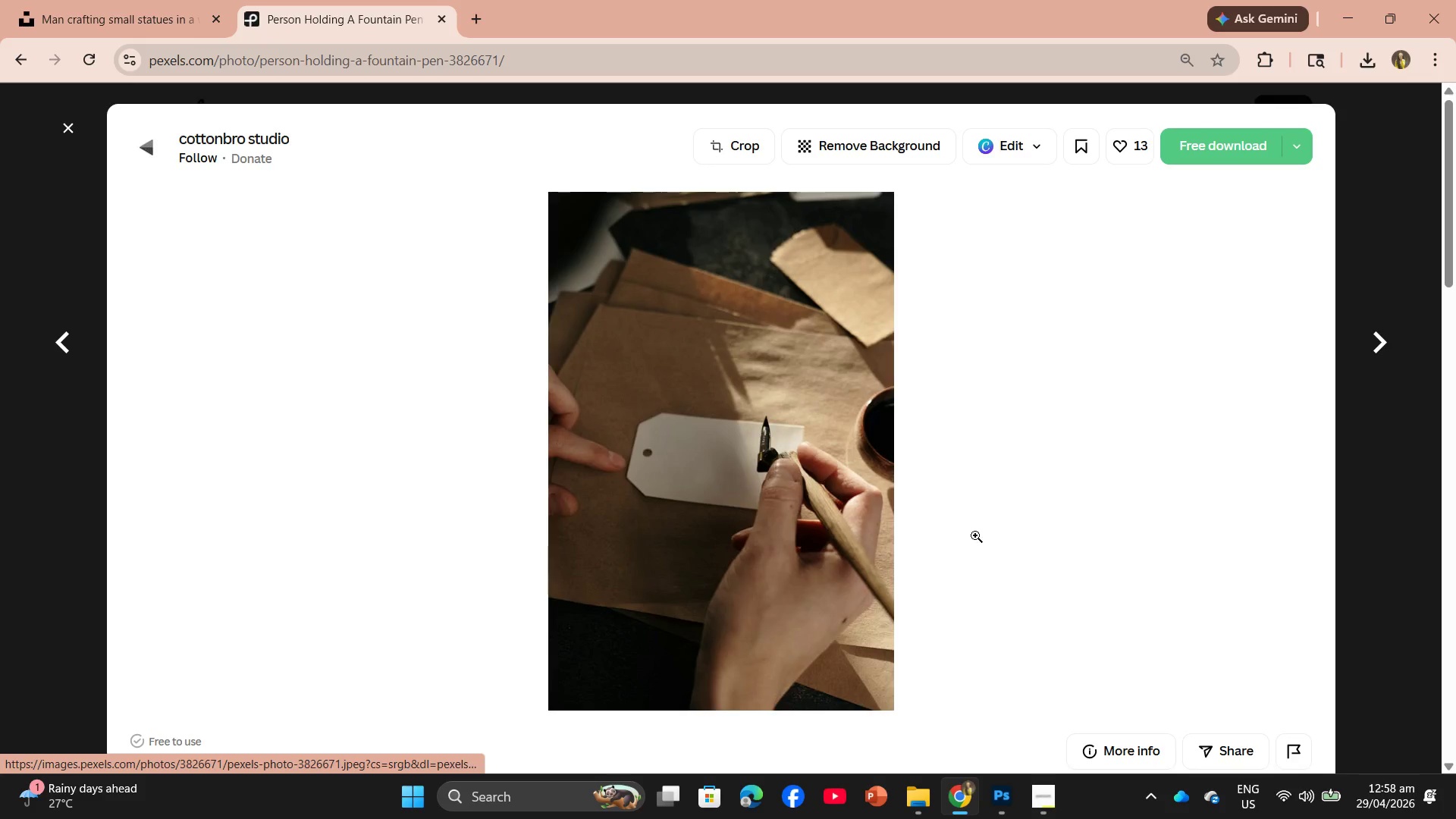 
scroll: coordinate [919, 512], scroll_direction: down, amount: 14.0
 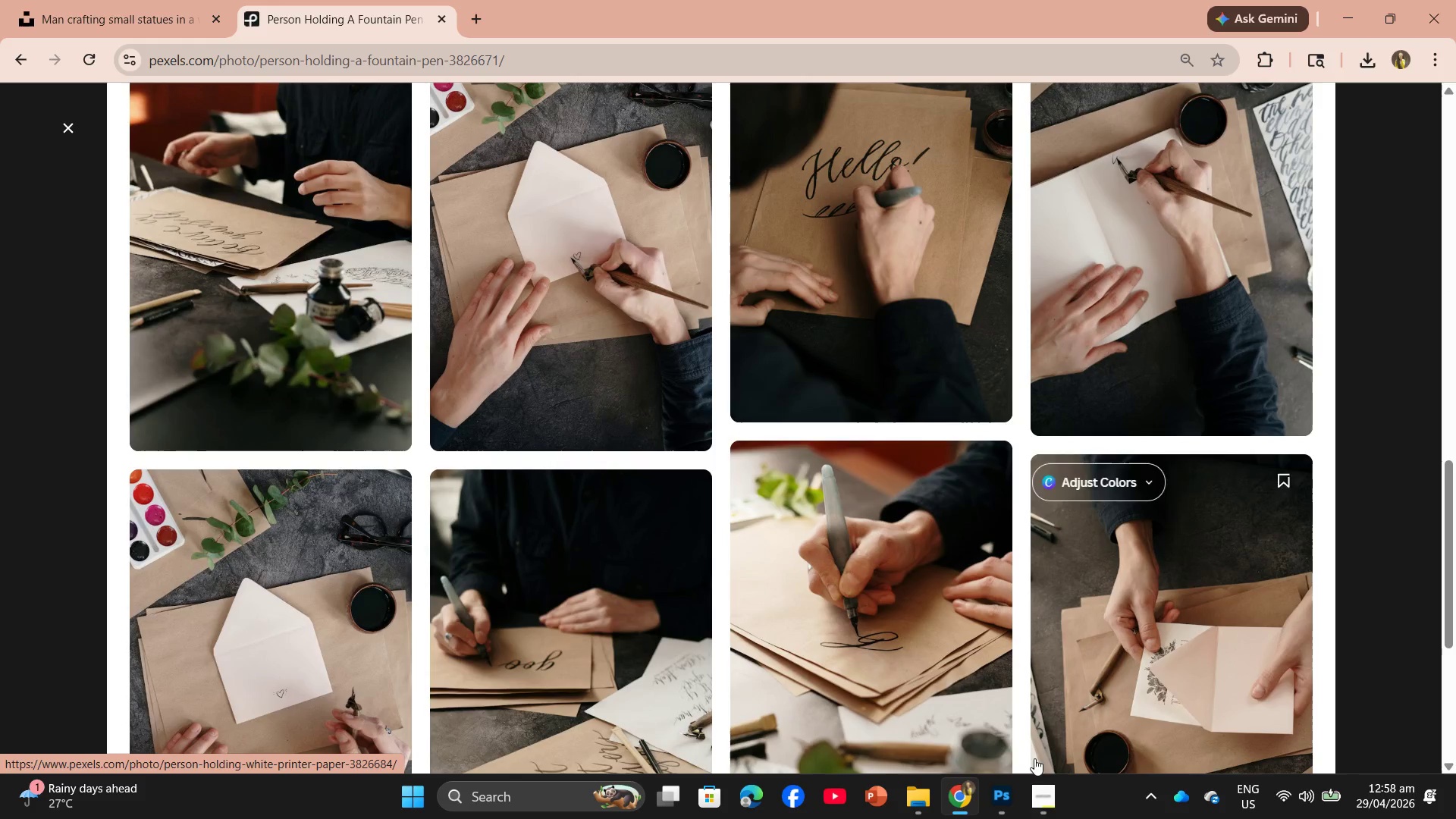 
left_click([1035, 815])